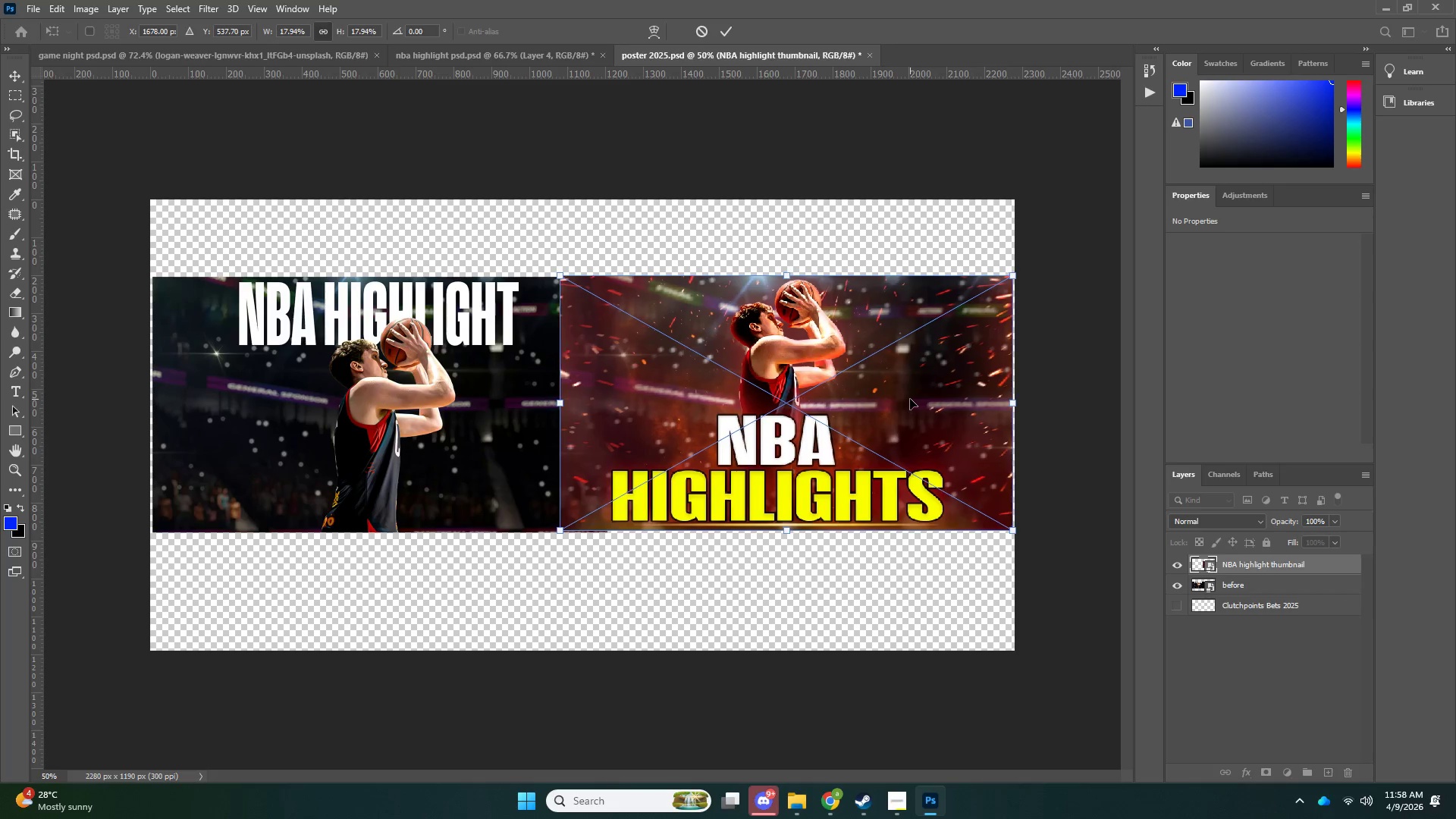 
key(ArrowRight)
 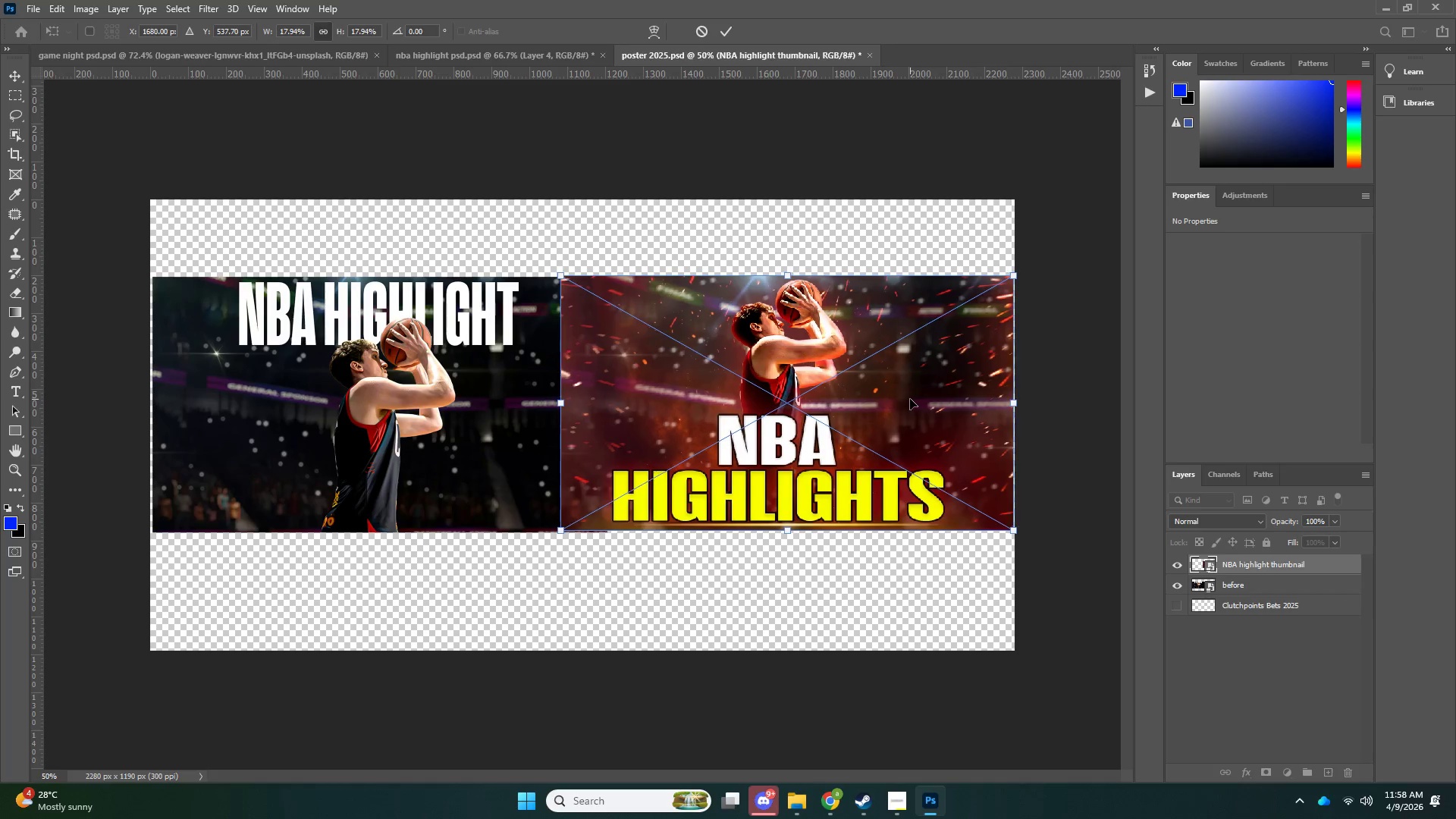 
key(ArrowRight)
 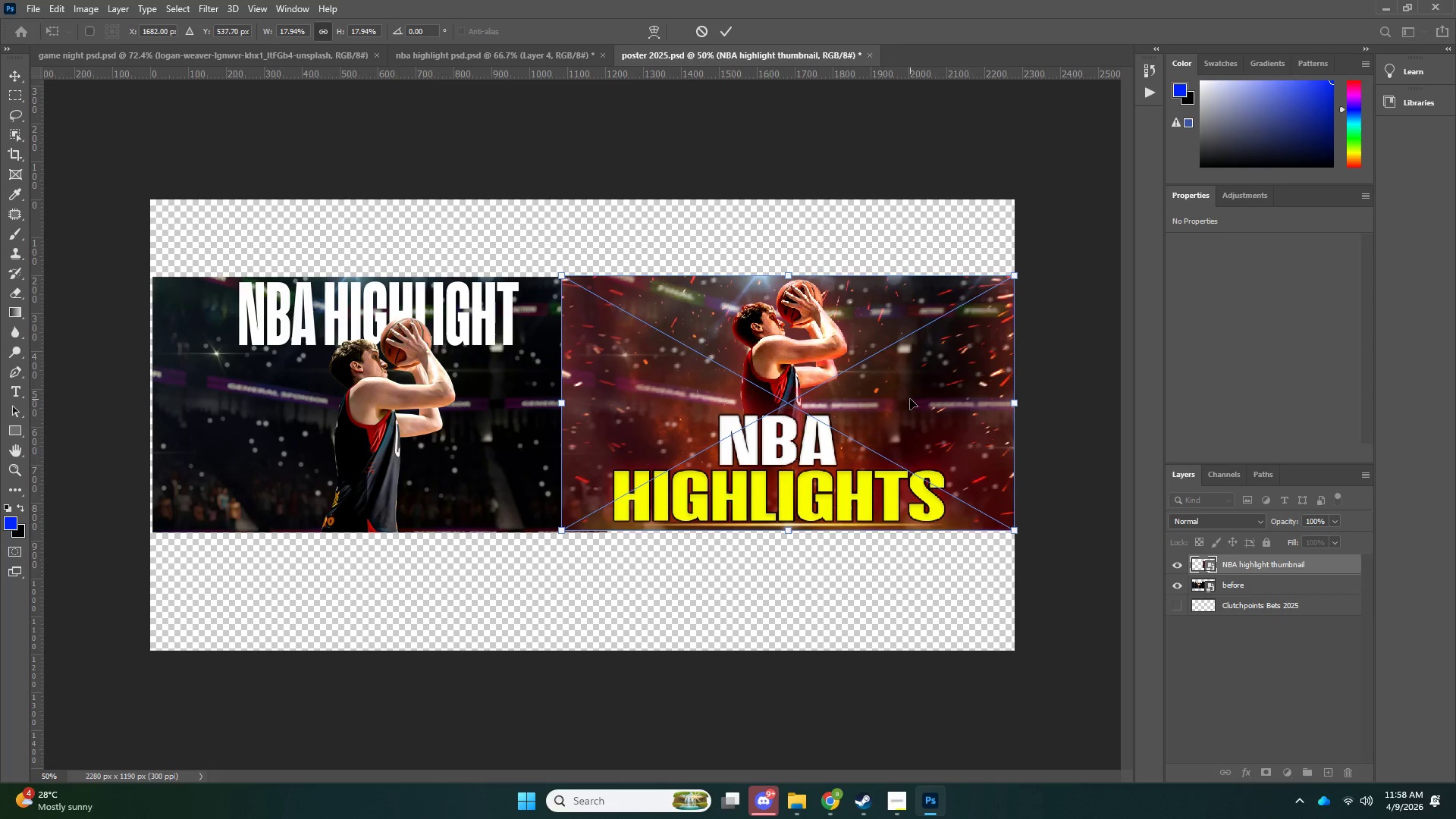 
key(ArrowDown)
 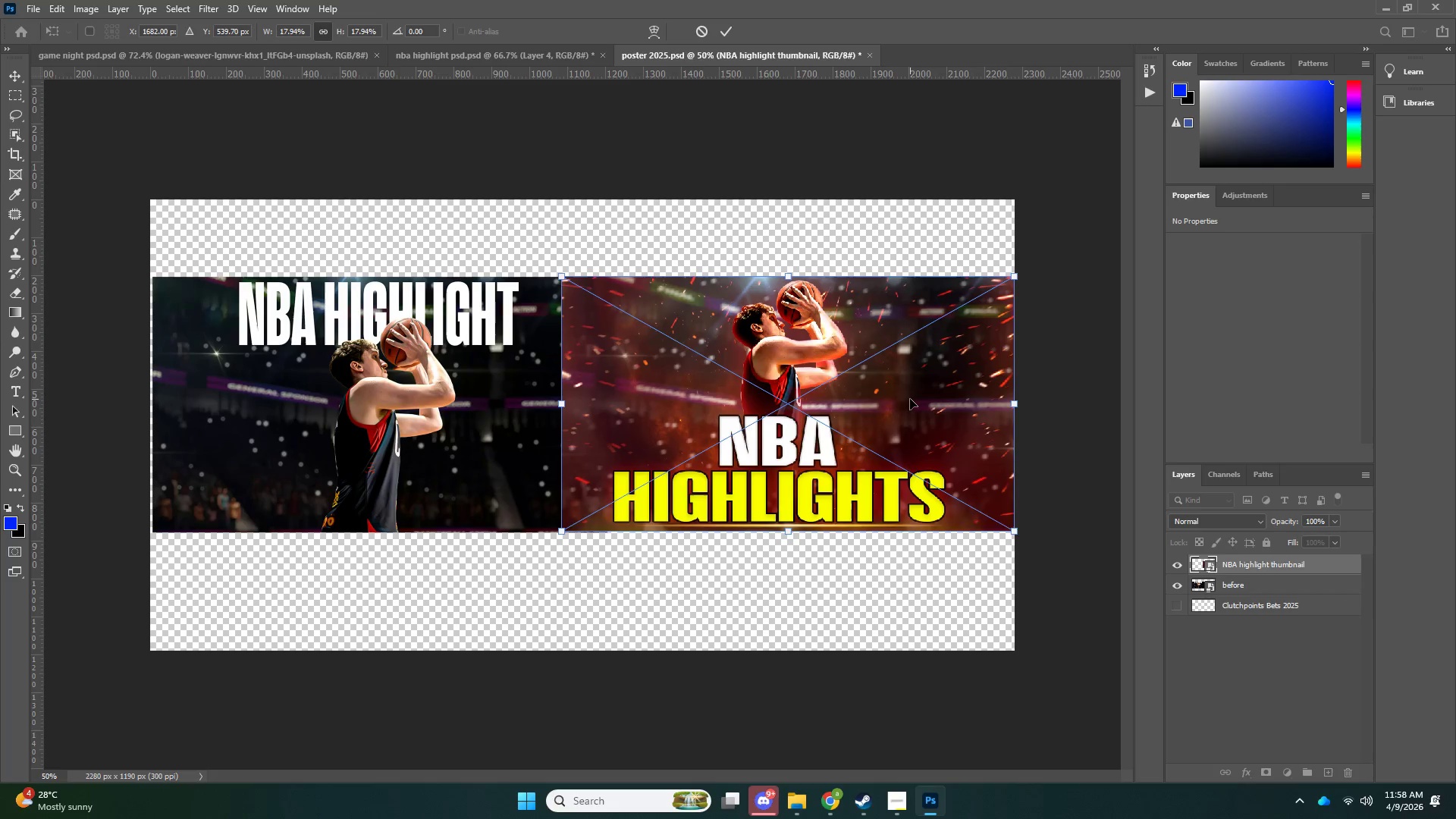 
key(ArrowDown)
 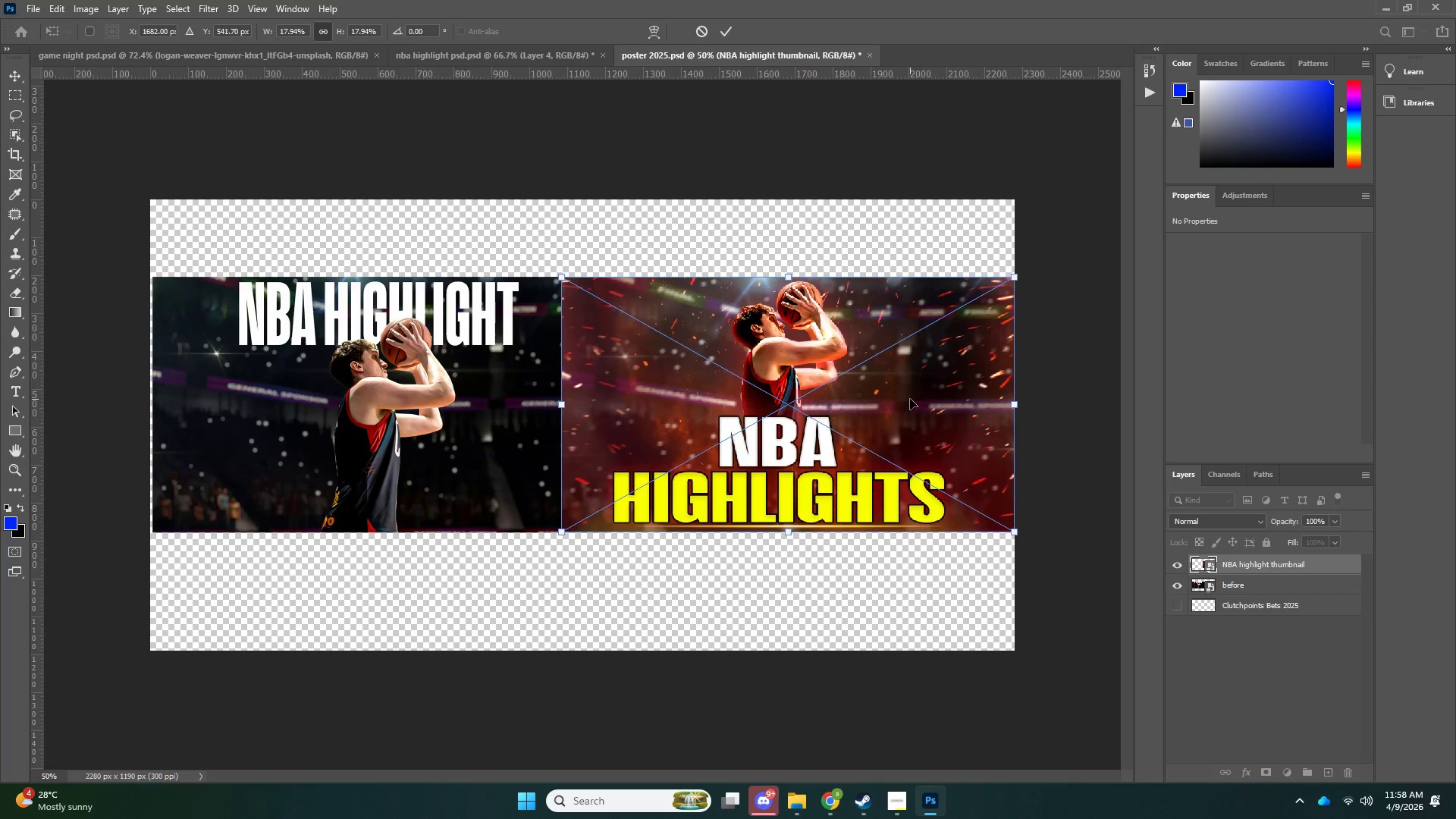 
key(NumpadEnter)
 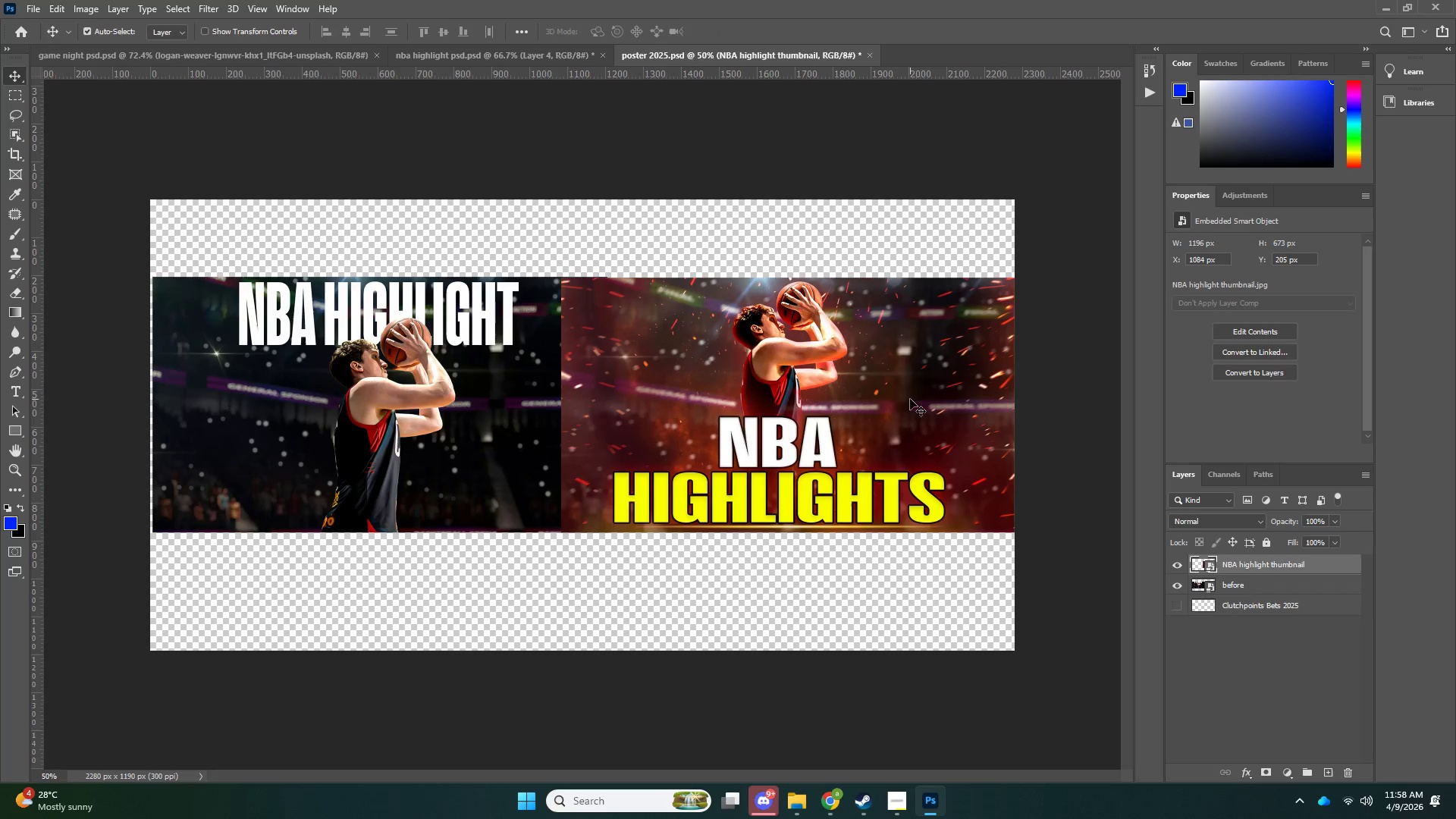 
key(V)
 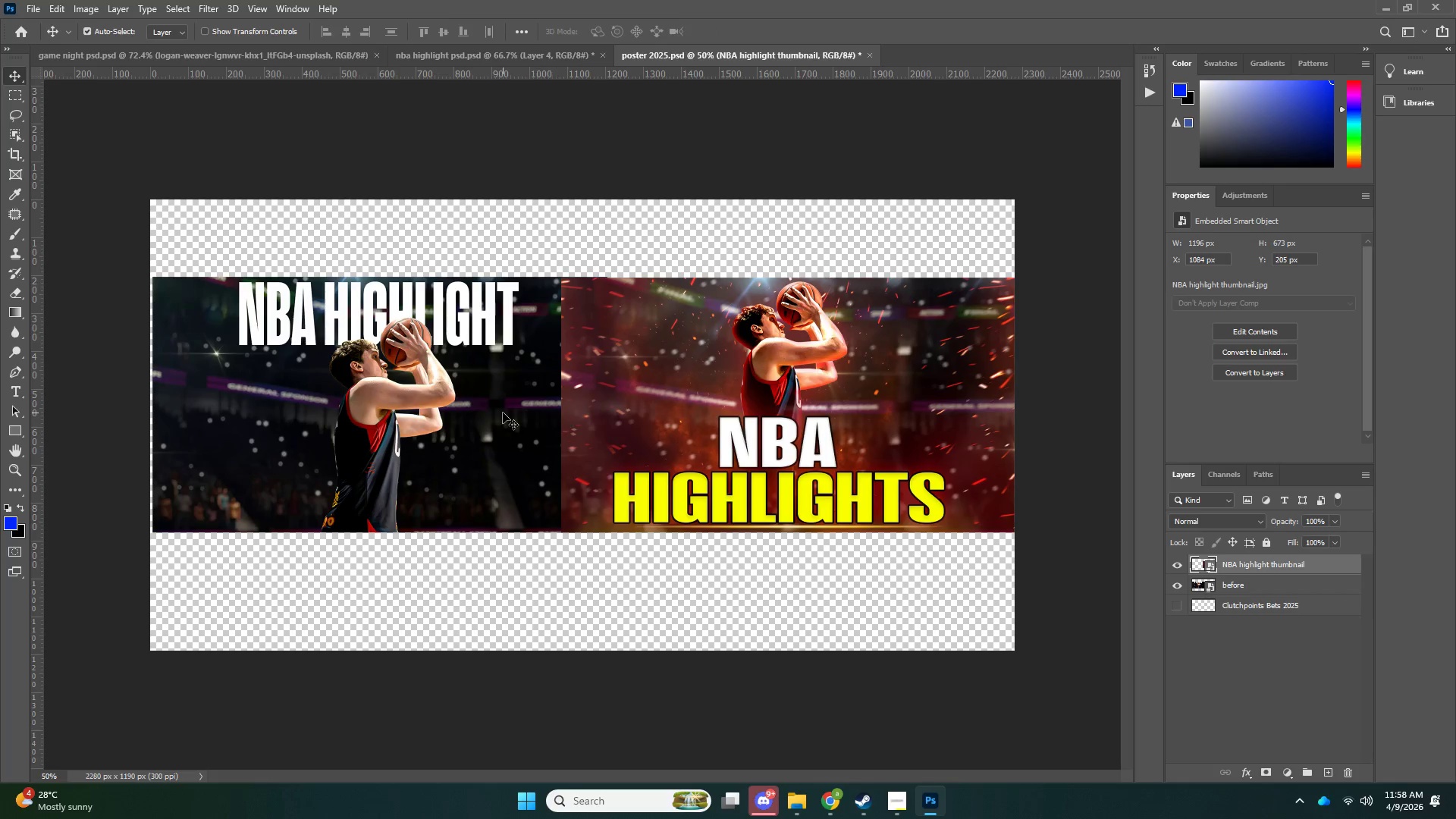 
left_click([503, 413])
 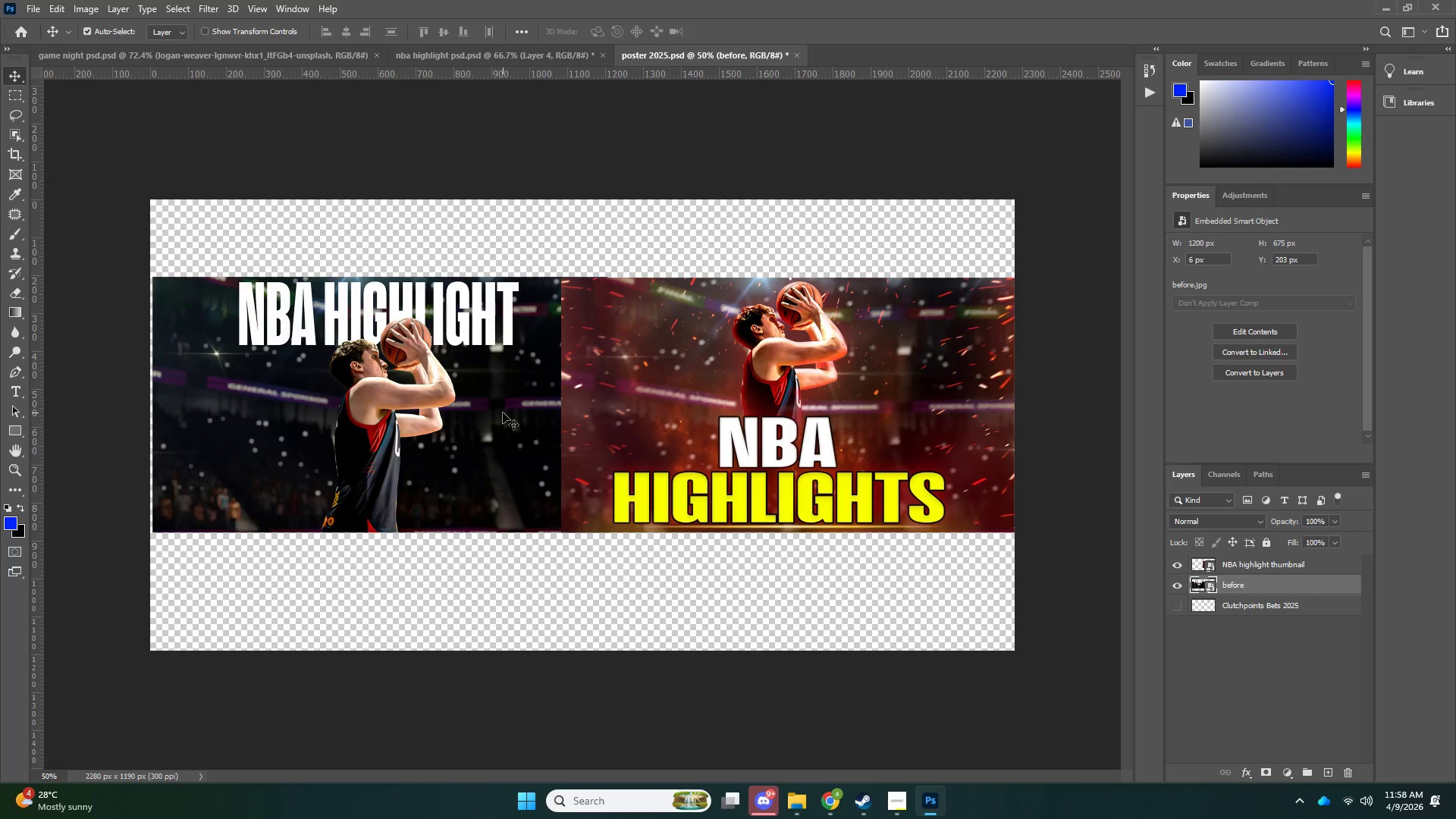 
key(ArrowLeft)
 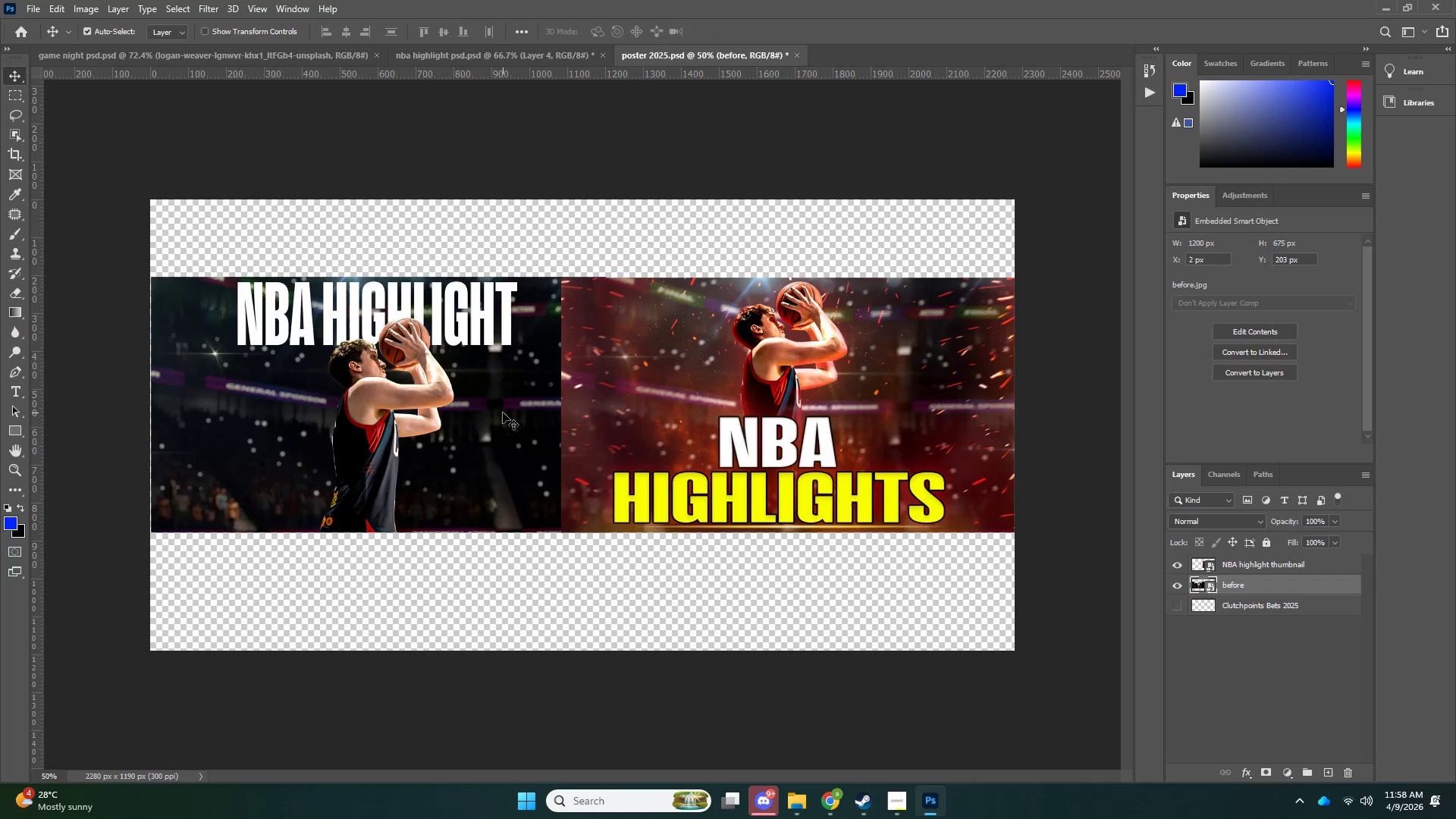 
key(ArrowLeft)
 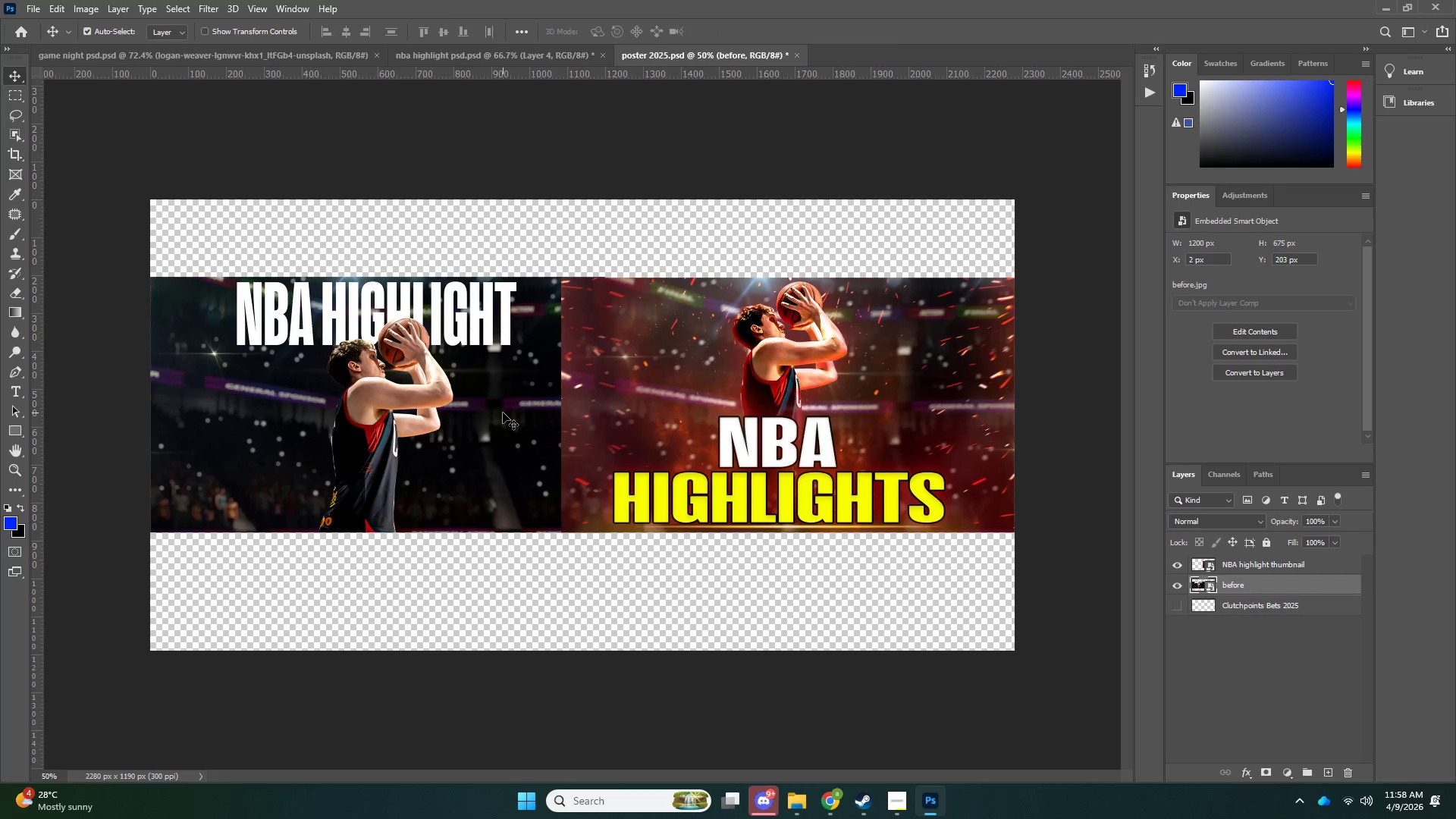 
key(ArrowLeft)
 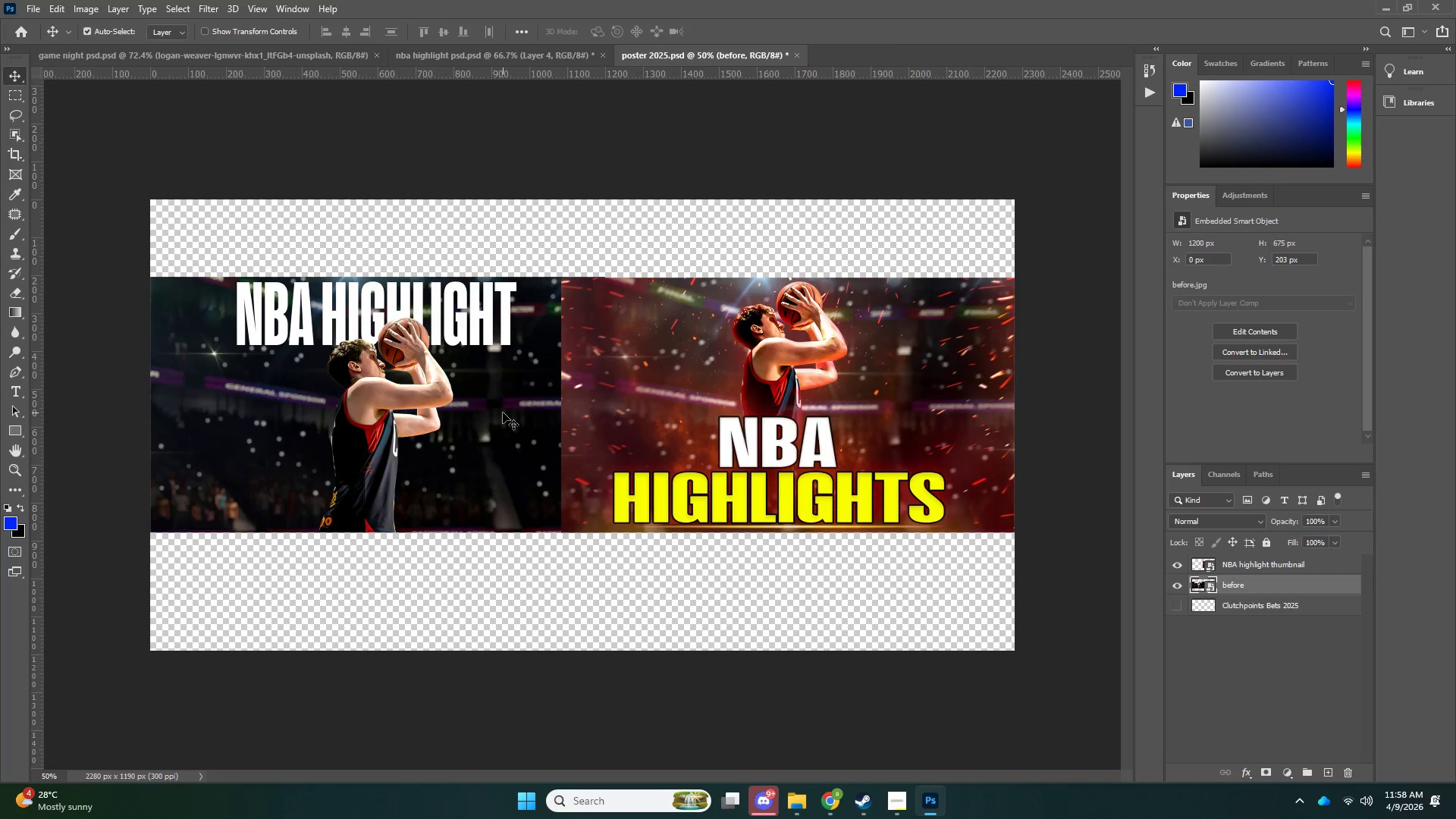 
key(ArrowLeft)
 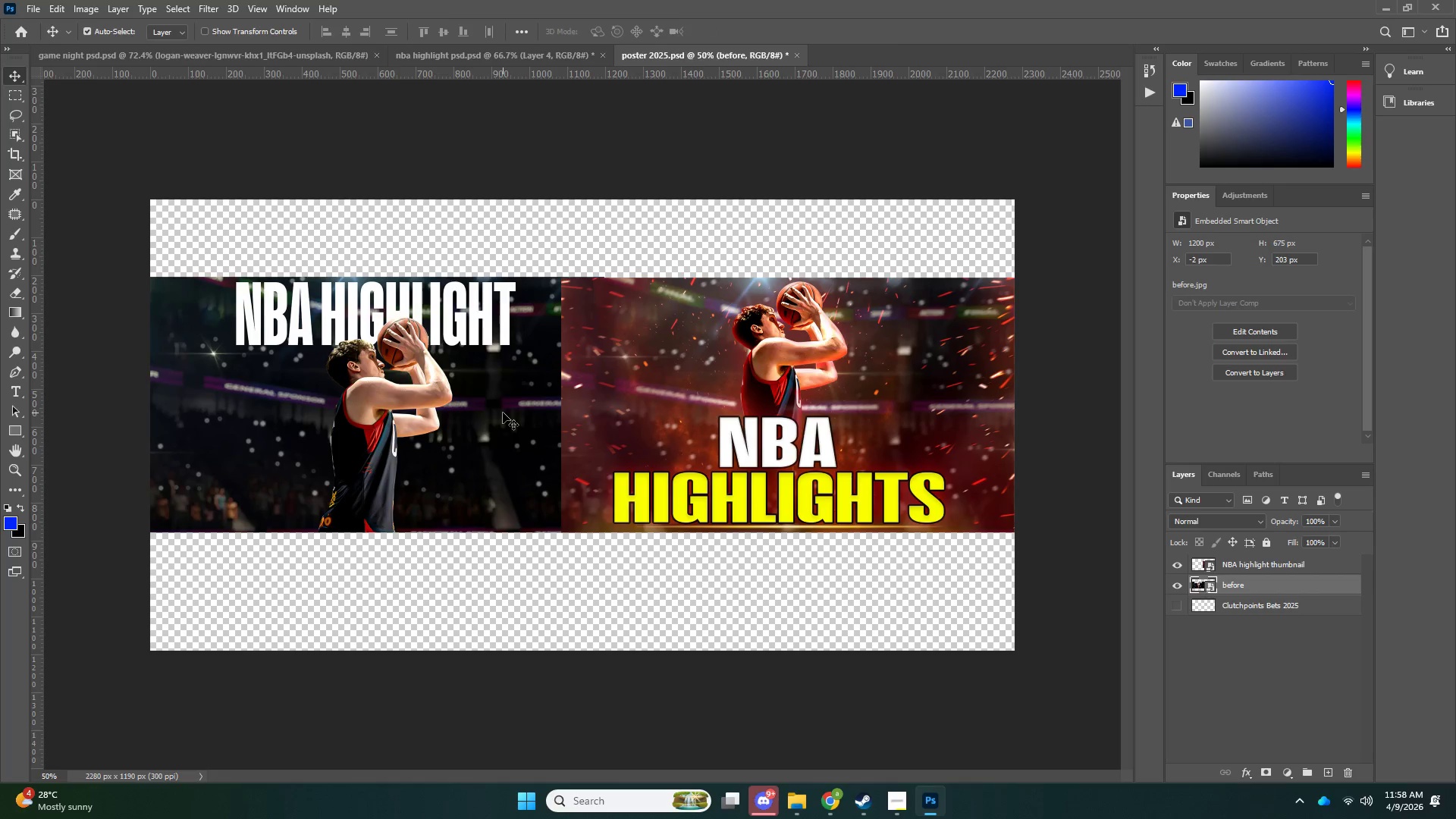 
key(ArrowLeft)
 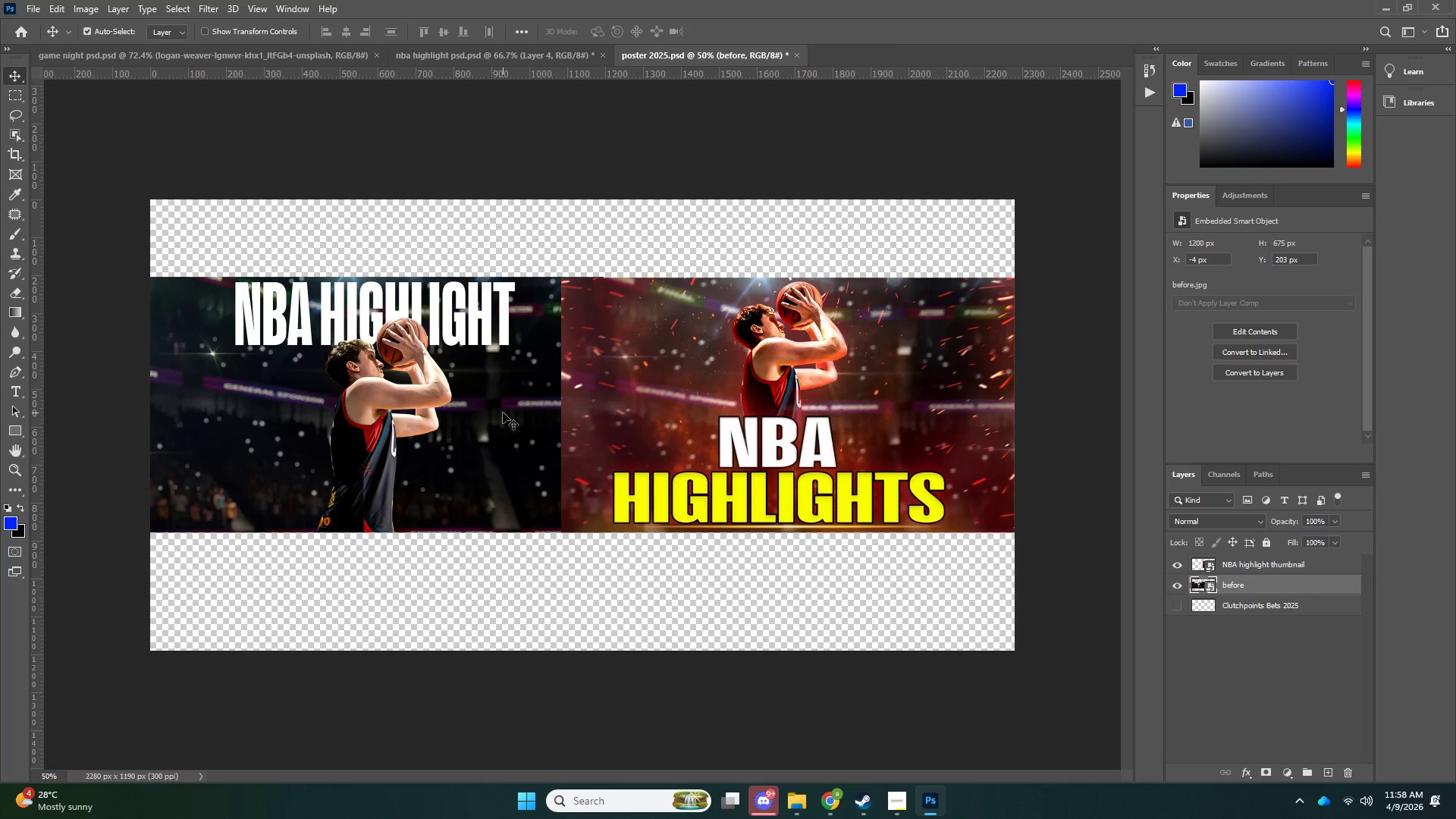 
key(ArrowLeft)
 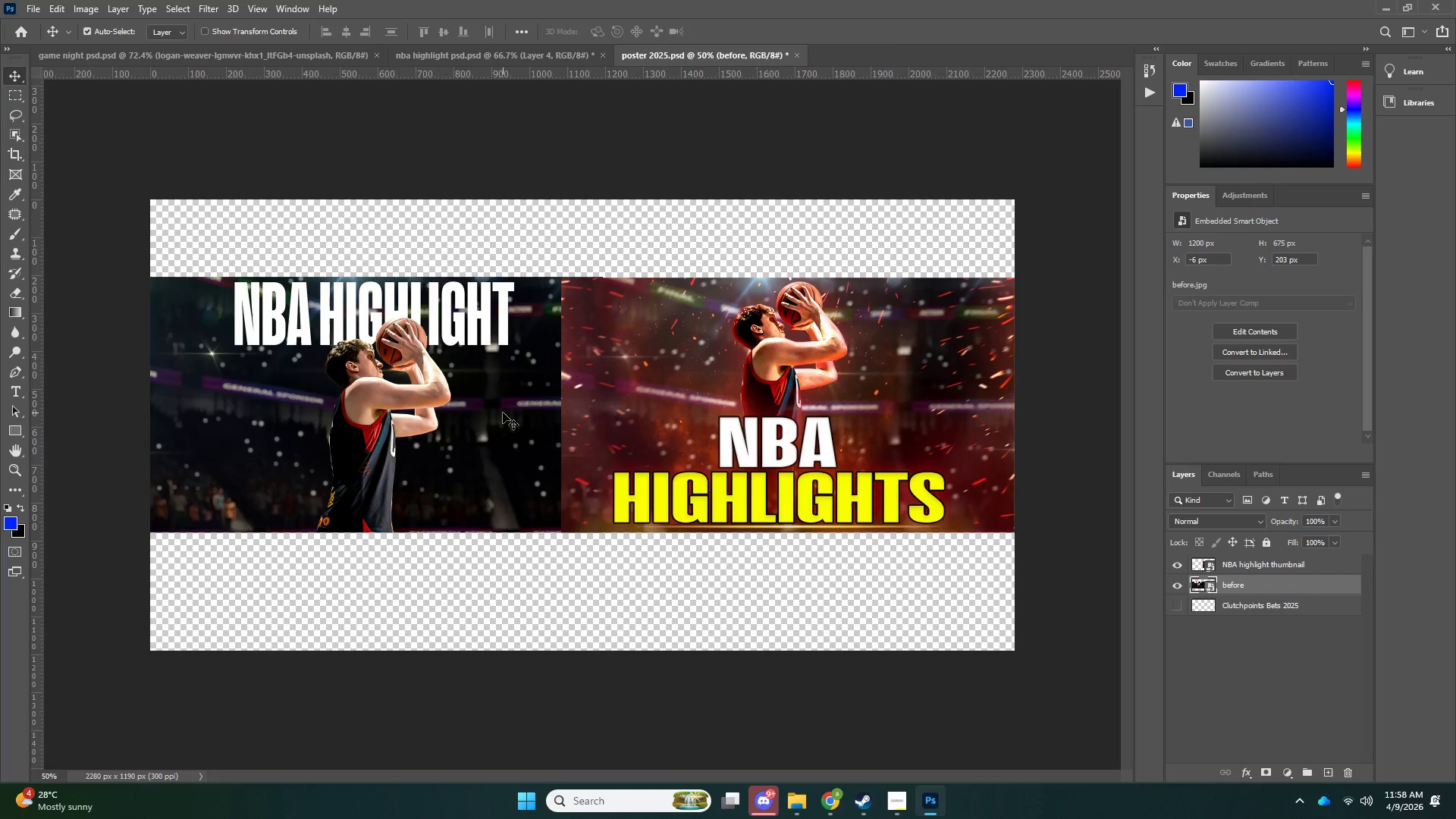 
key(ArrowLeft)
 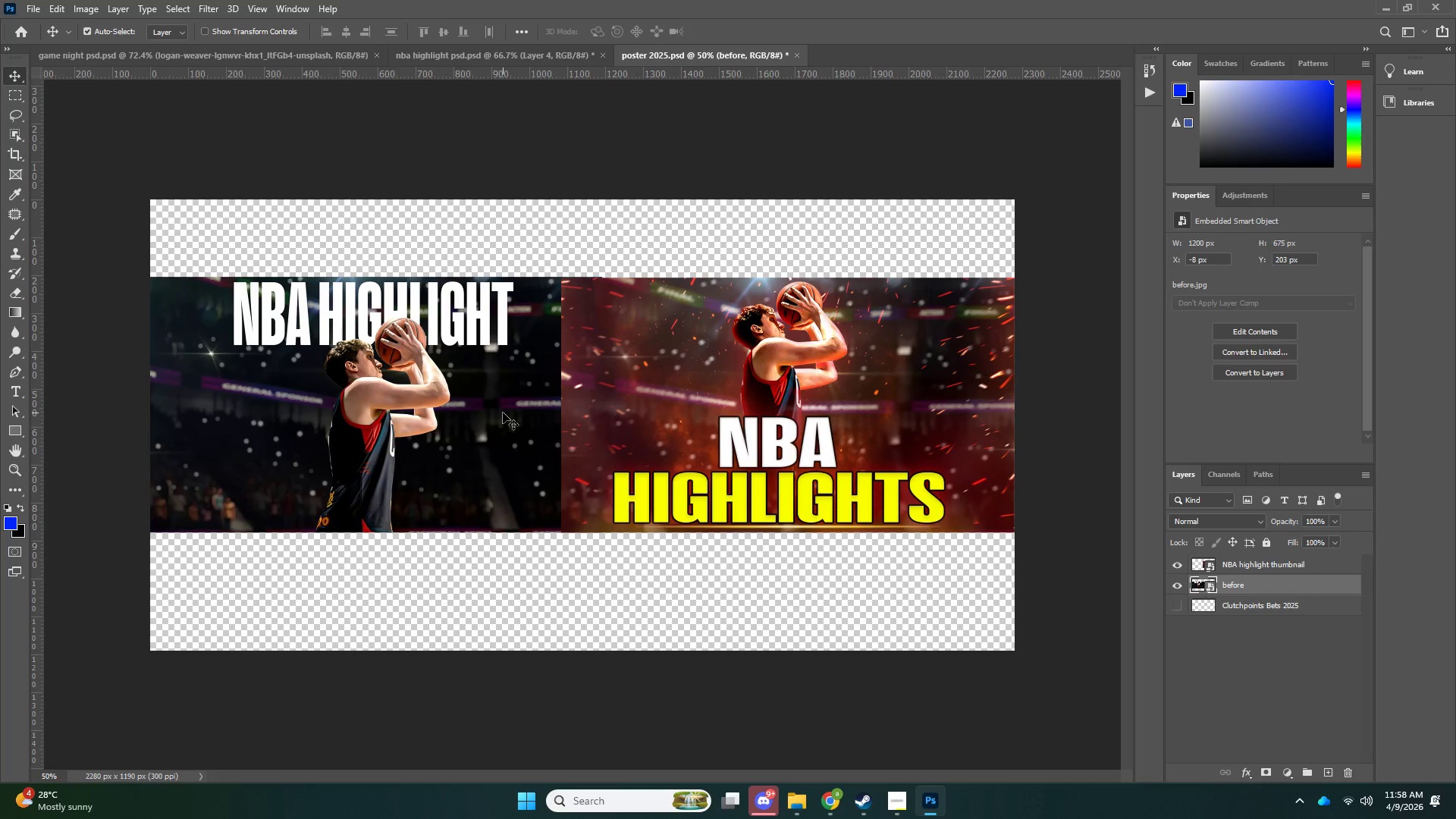 
key(ArrowLeft)
 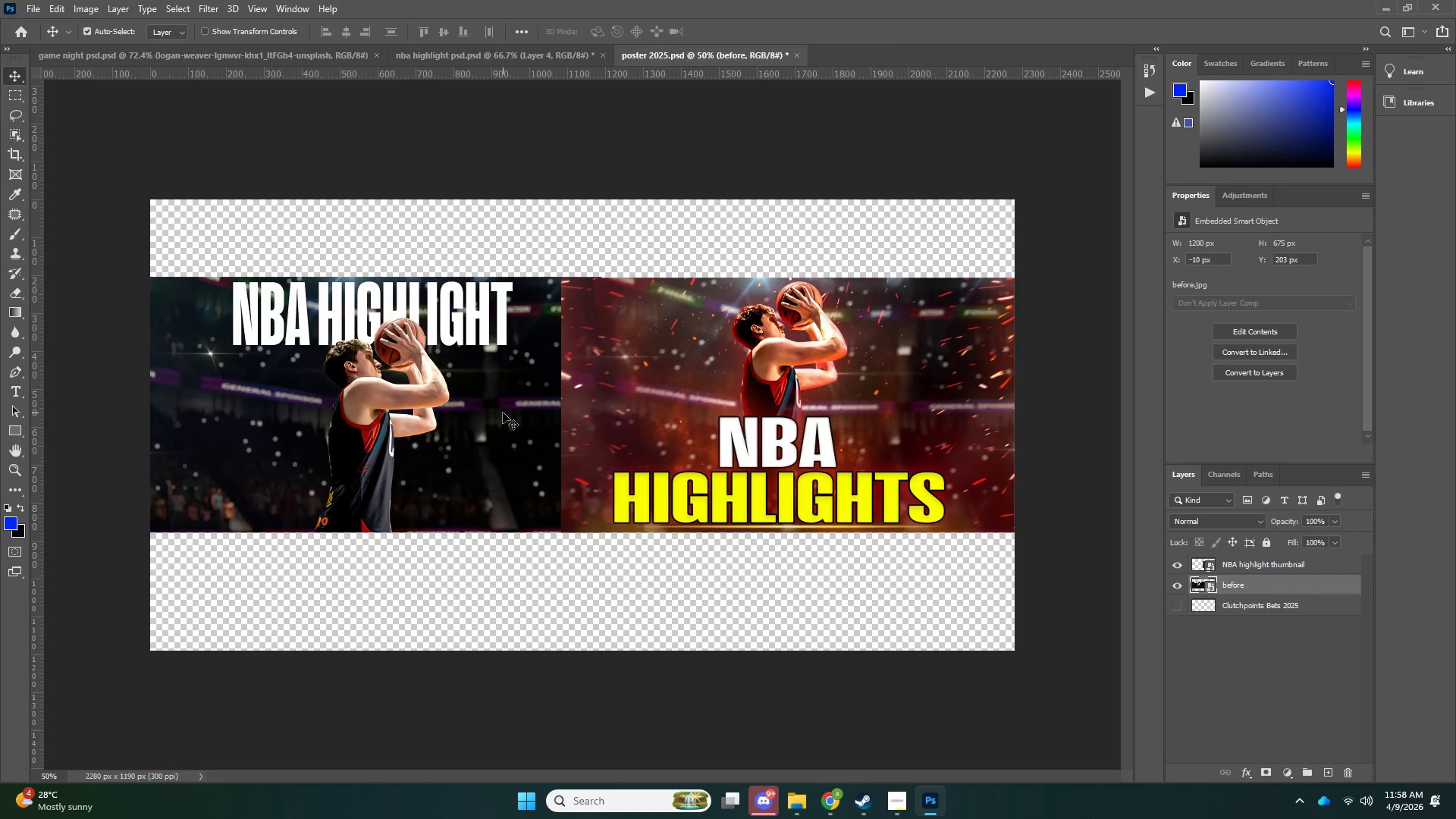 
key(ArrowLeft)
 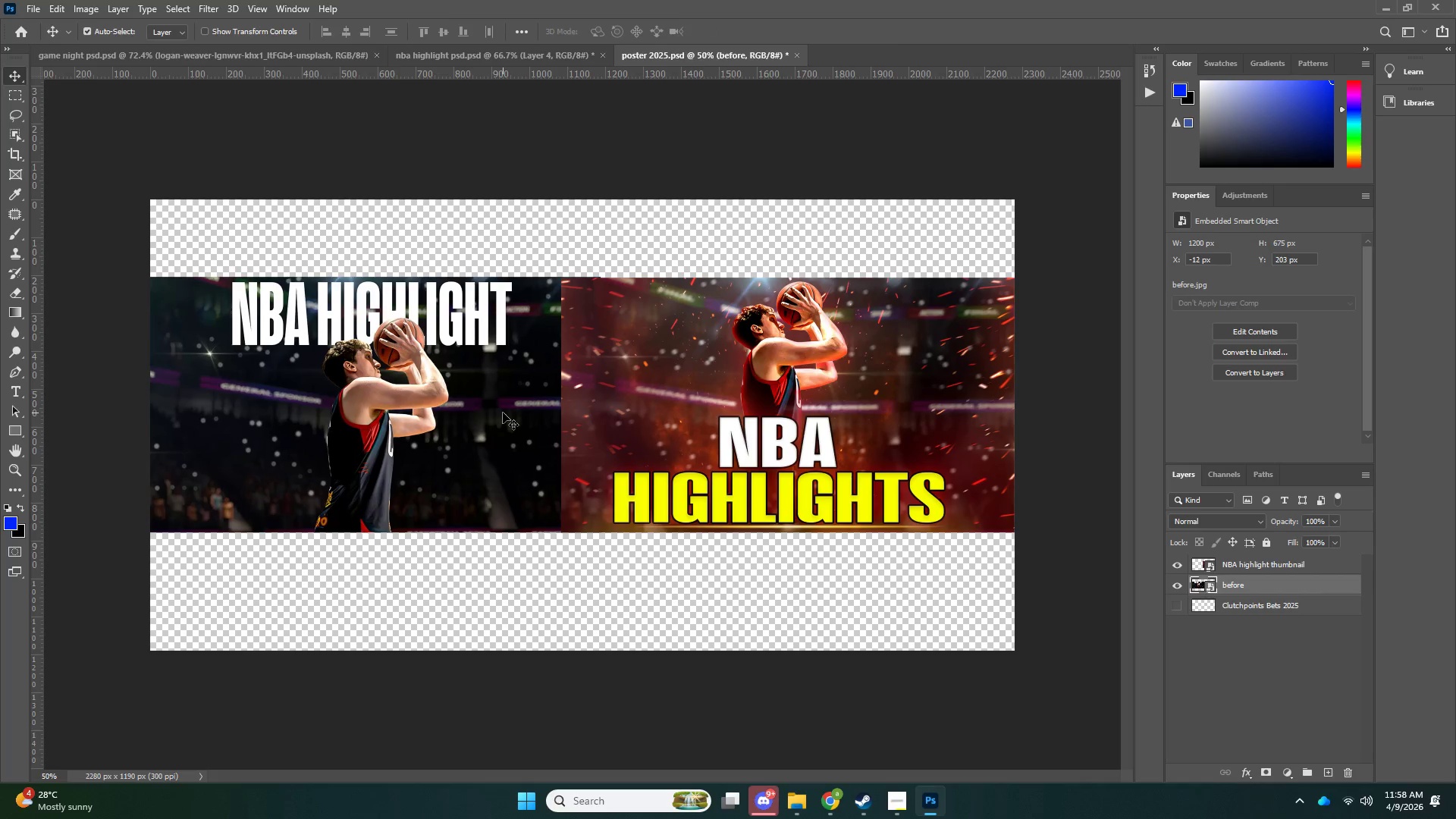 
key(ArrowLeft)
 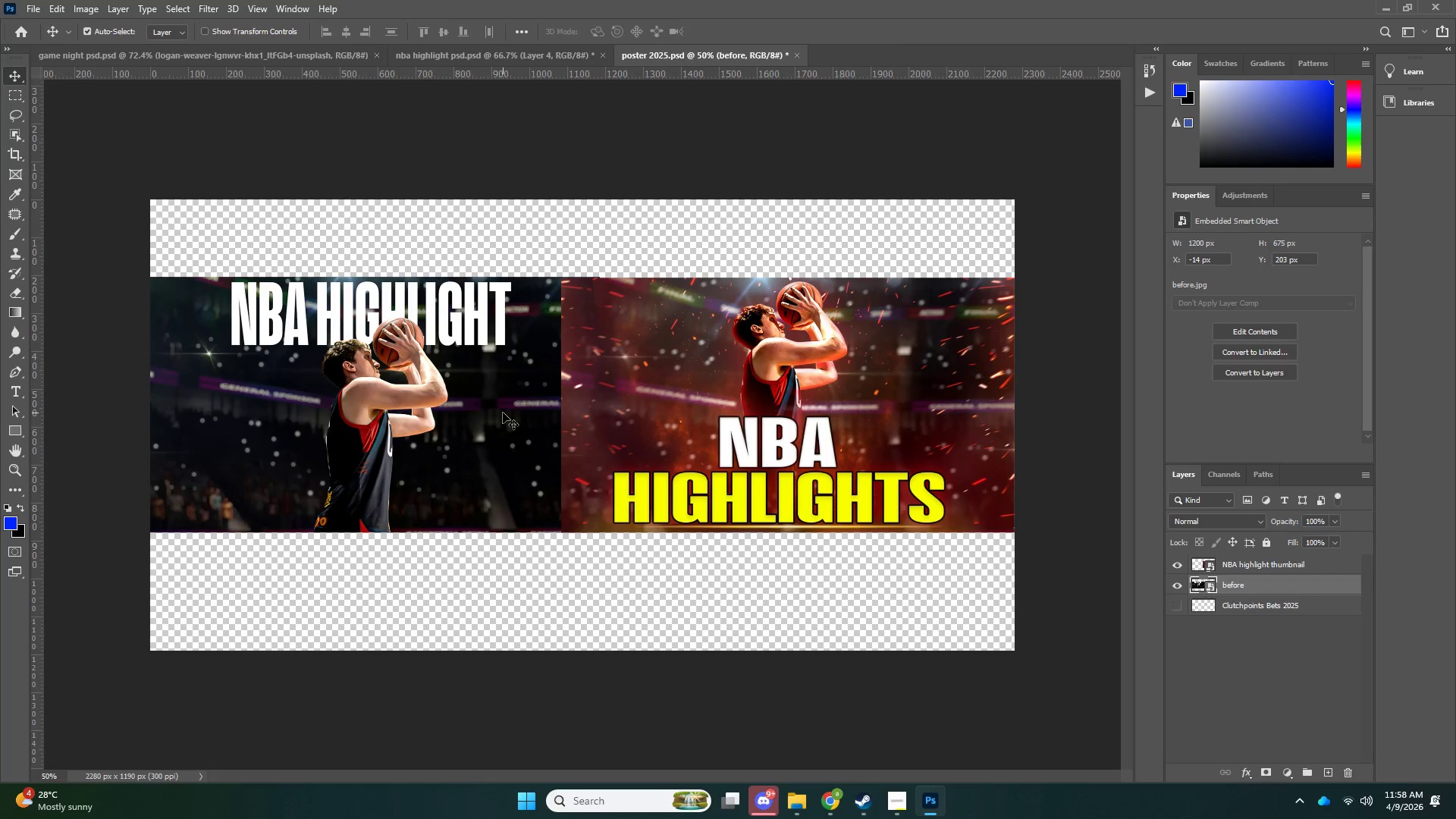 
key(ArrowLeft)
 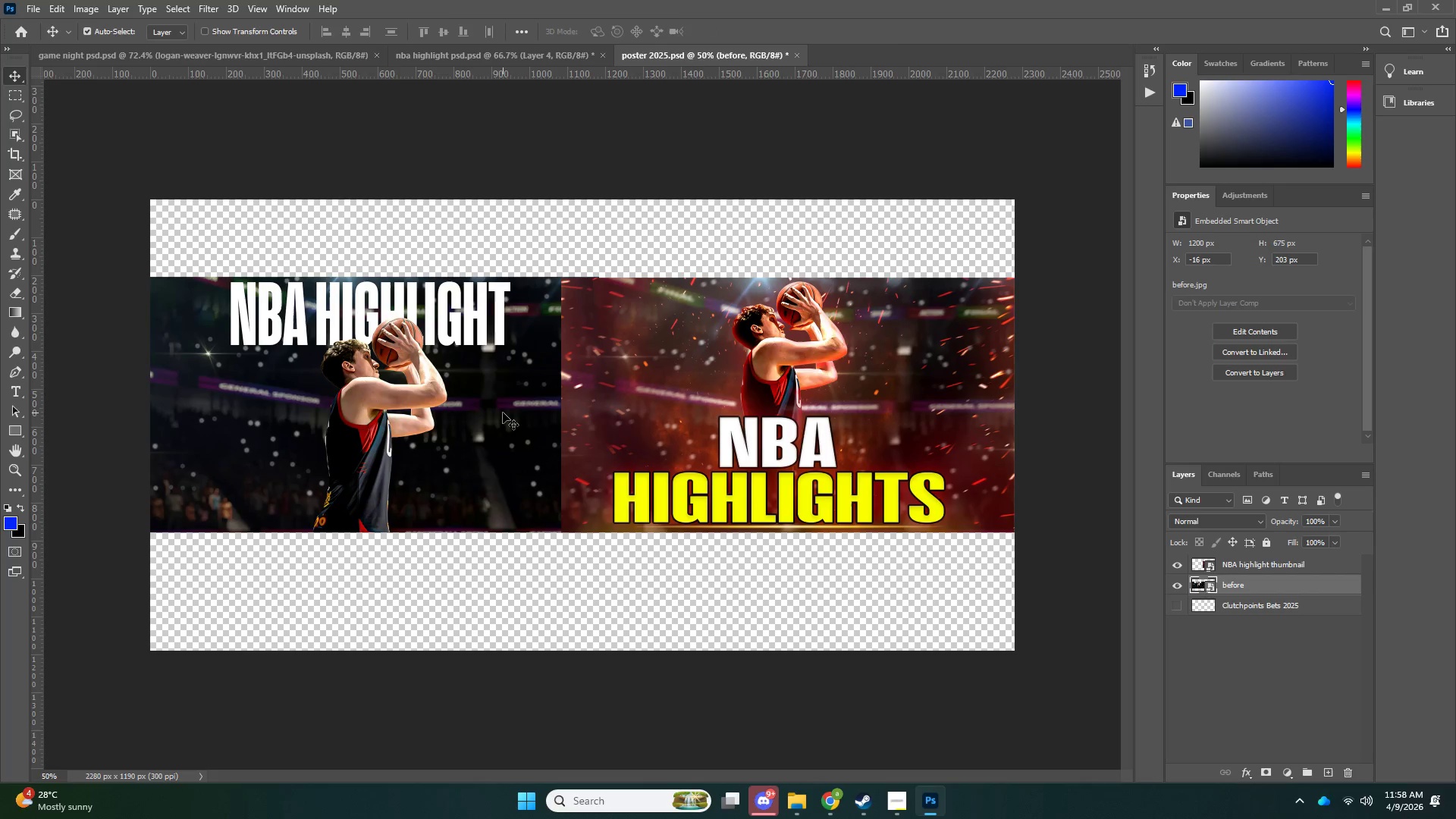 
key(ArrowLeft)
 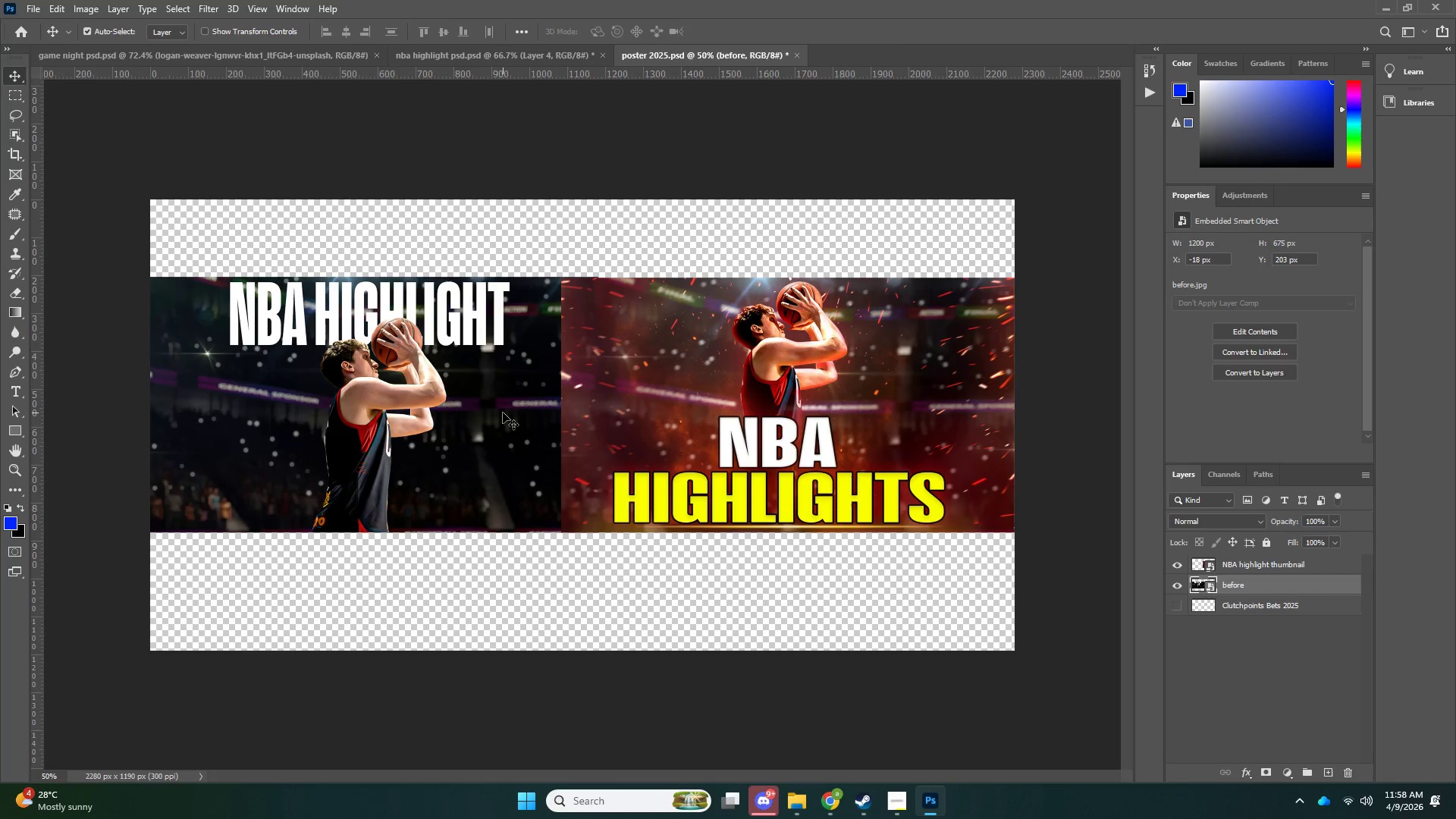 
key(ArrowLeft)
 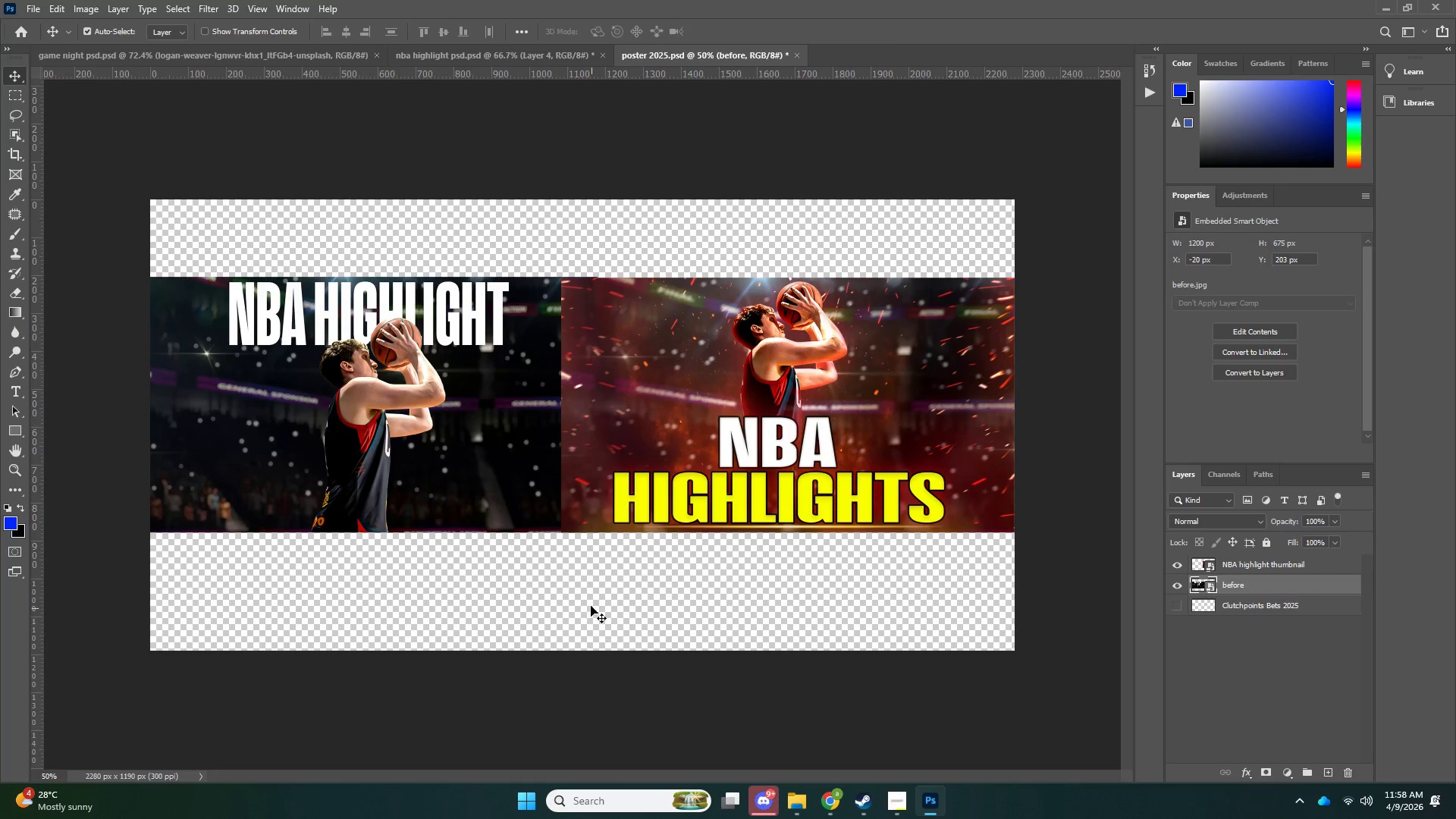 
left_click([588, 601])
 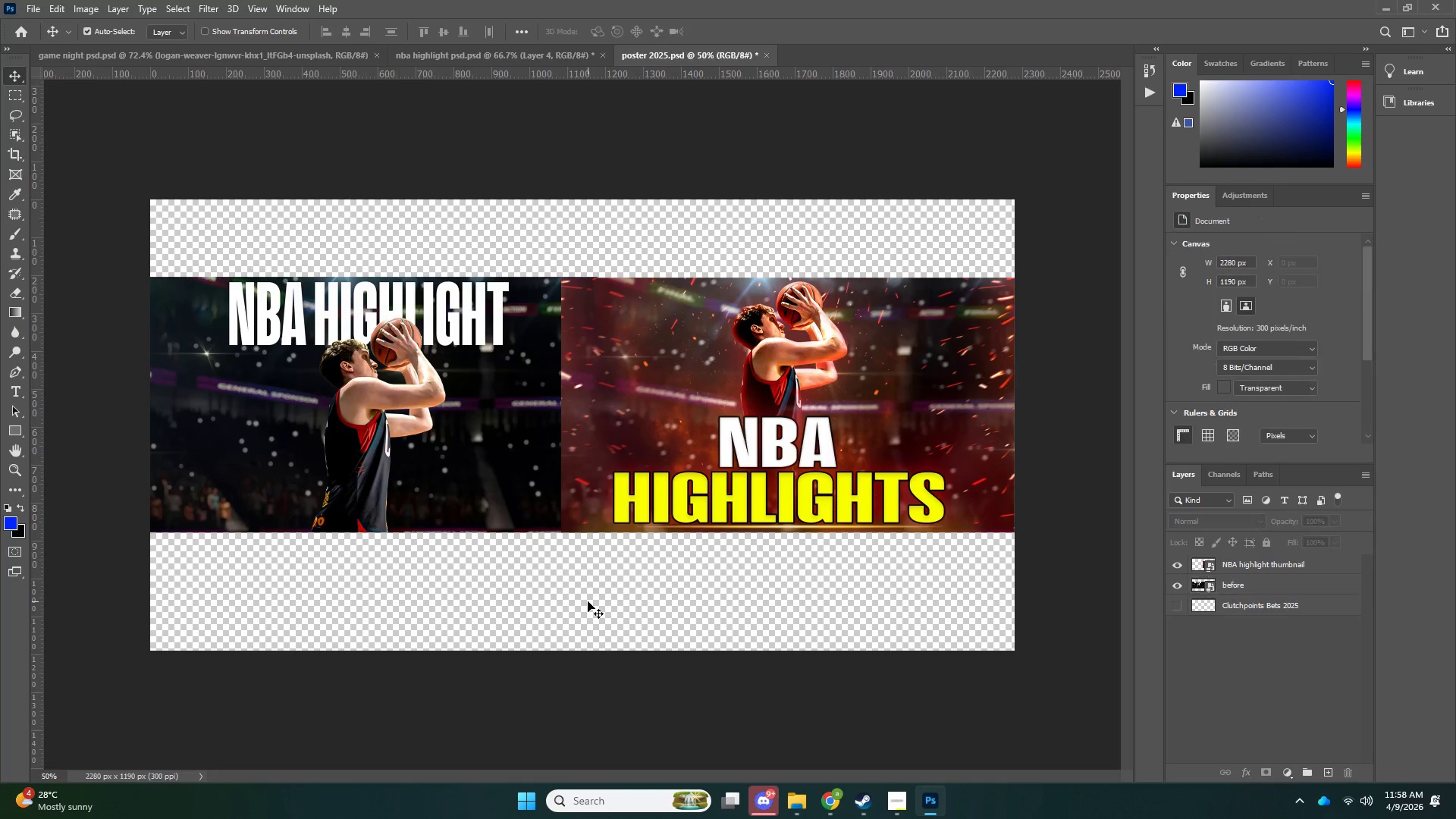 
key(C)
 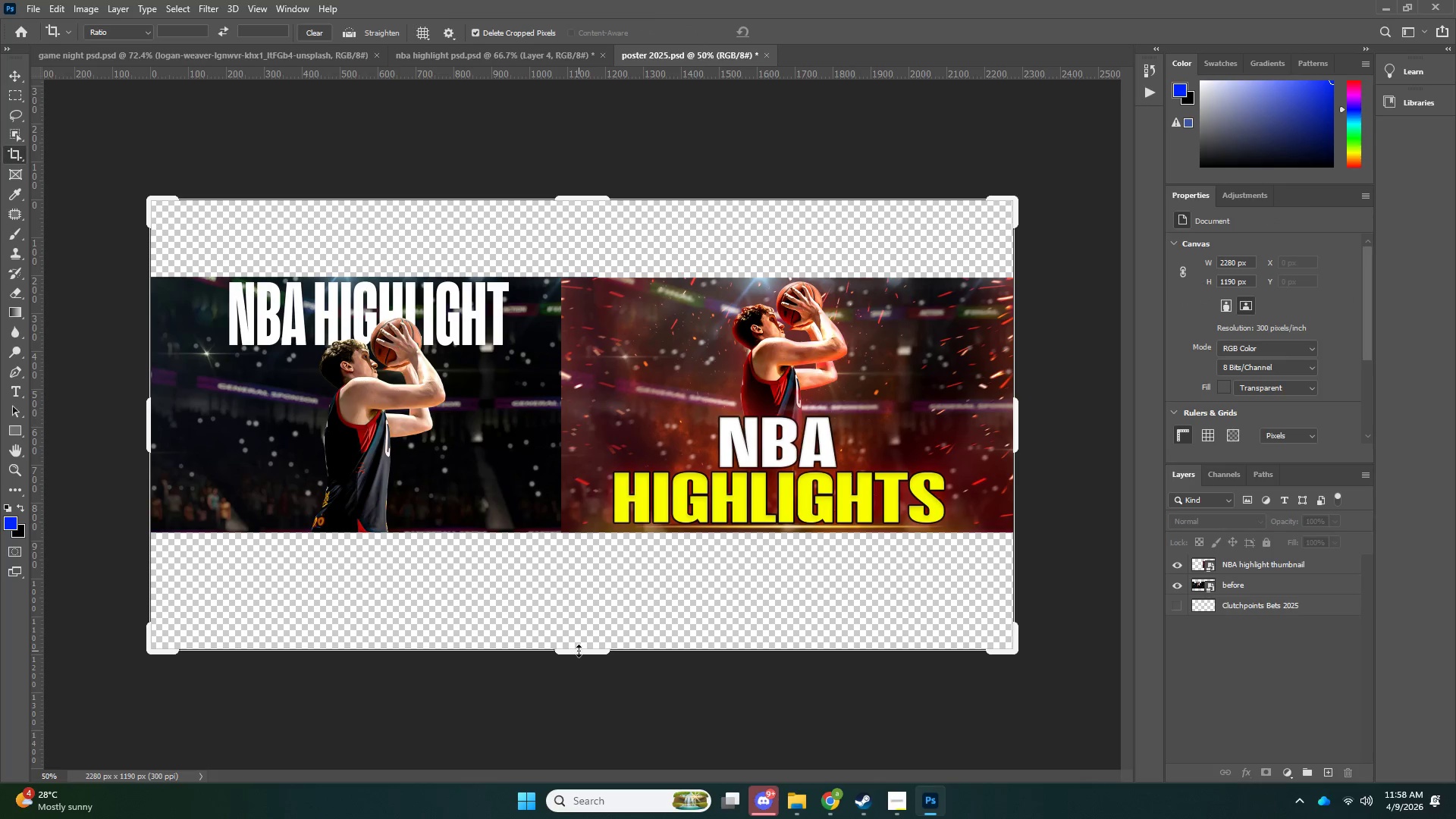 
left_click_drag(start_coordinate=[579, 651], to_coordinate=[584, 595])
 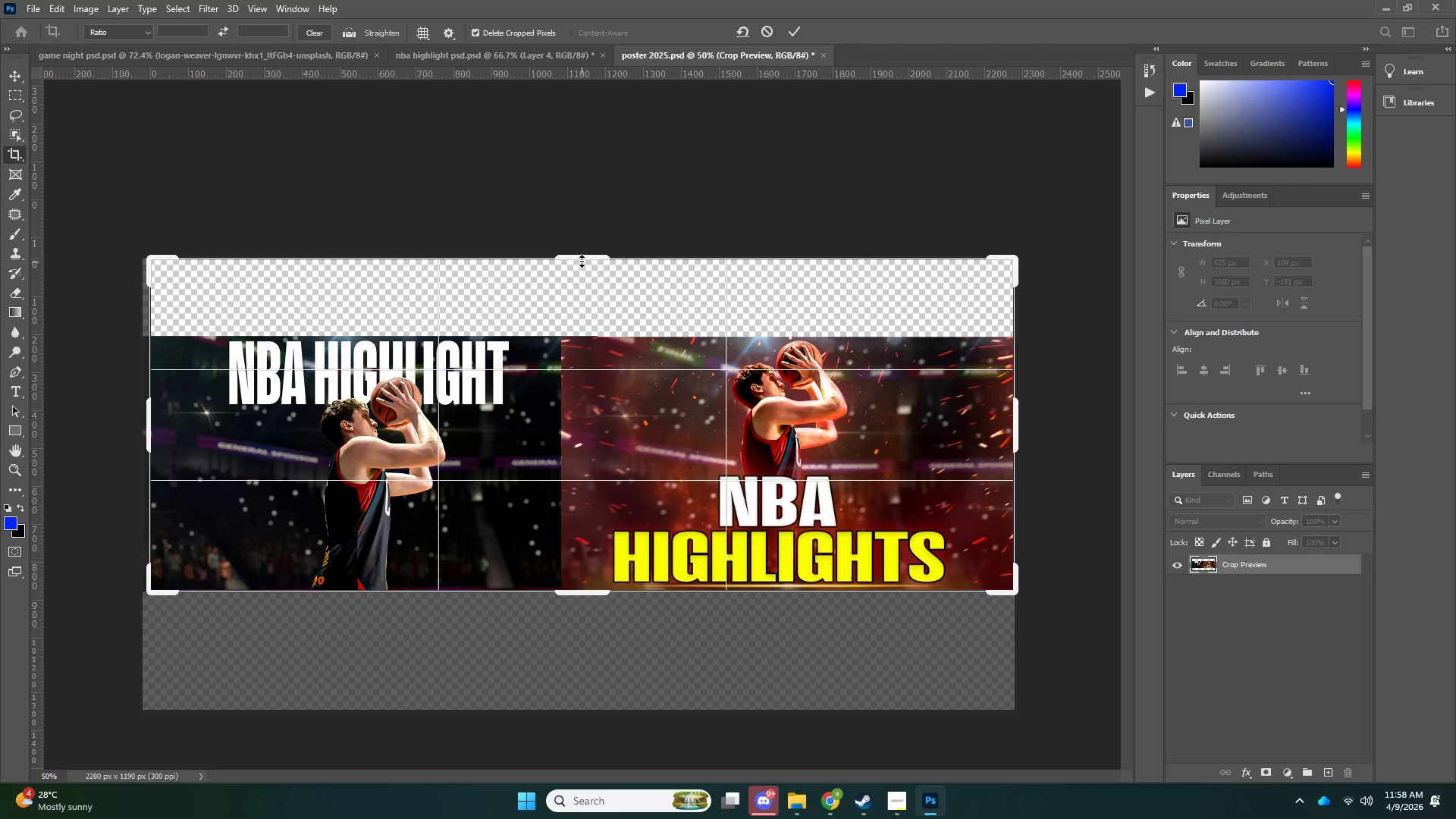 
left_click_drag(start_coordinate=[582, 256], to_coordinate=[582, 240])
 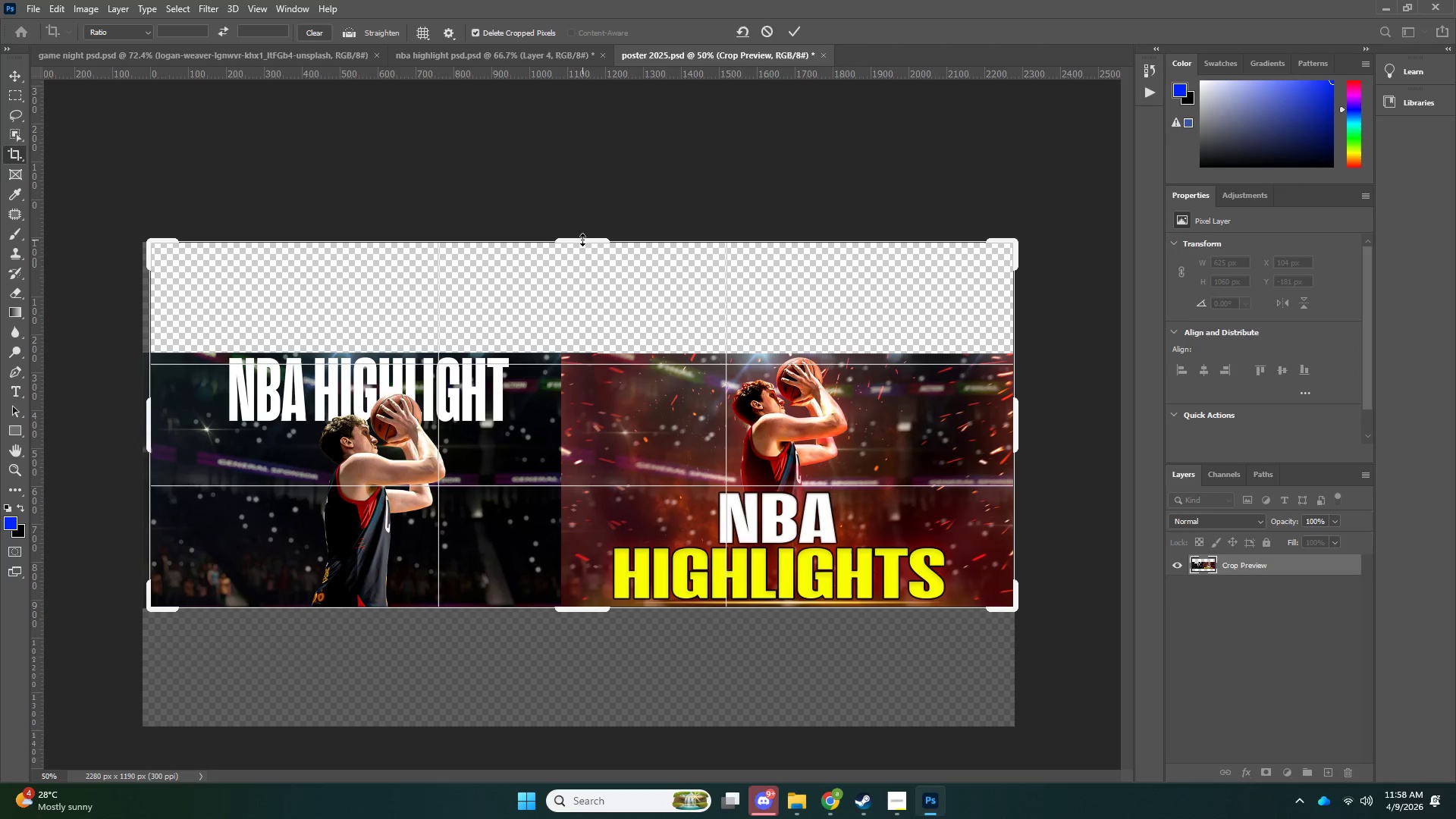 
key(NumpadEnter)
 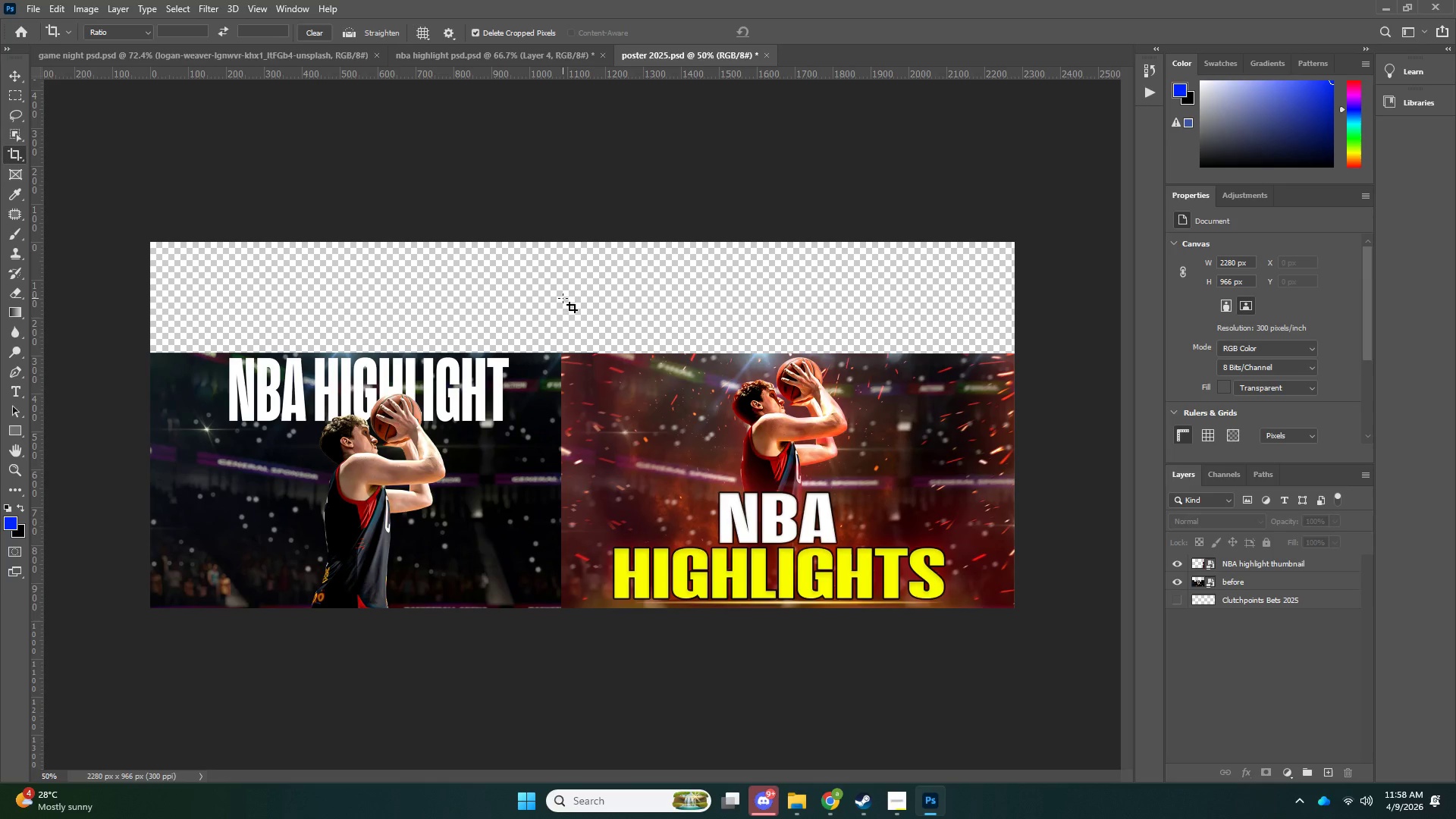 
key(V)
 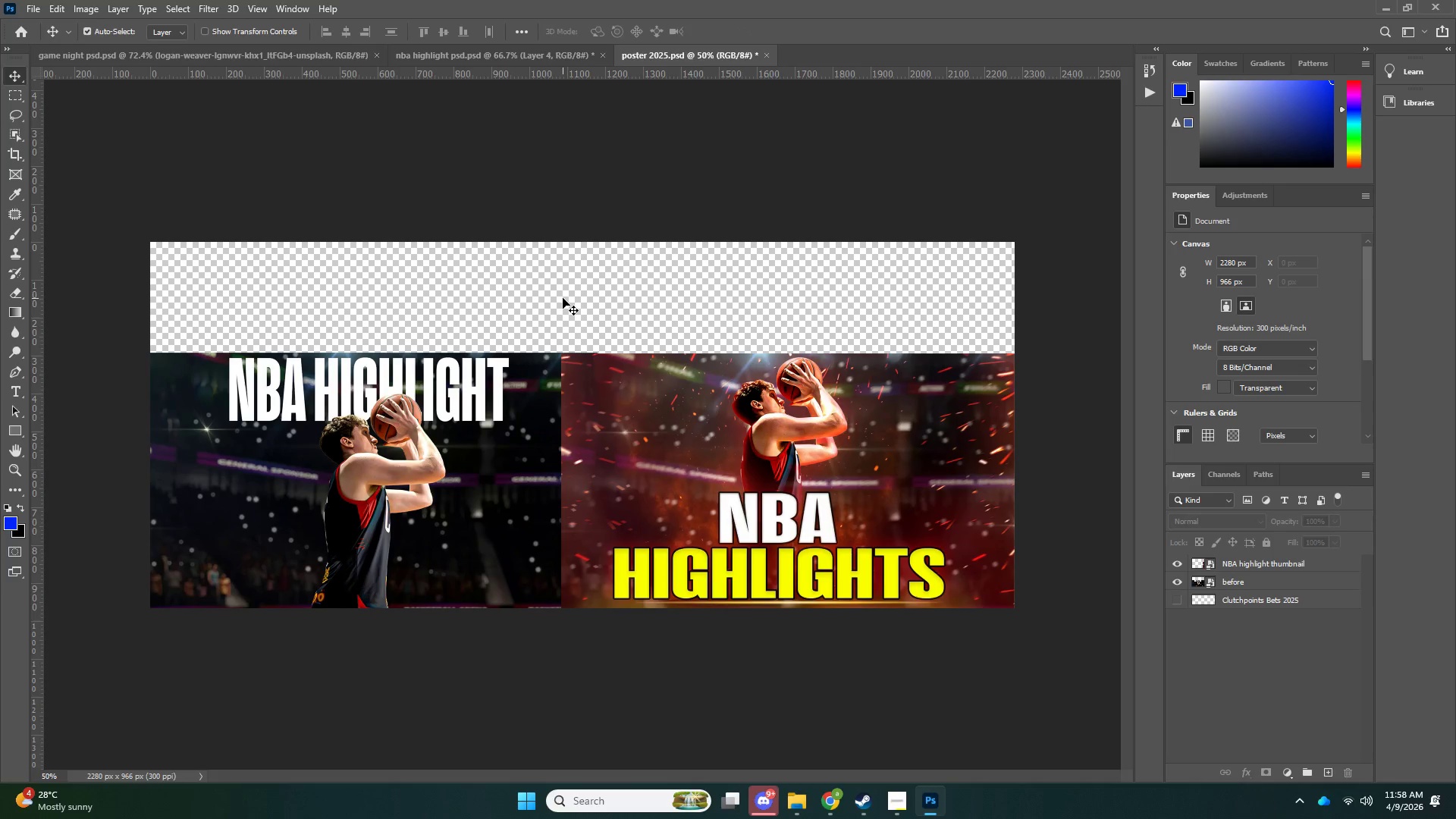 
left_click([563, 298])
 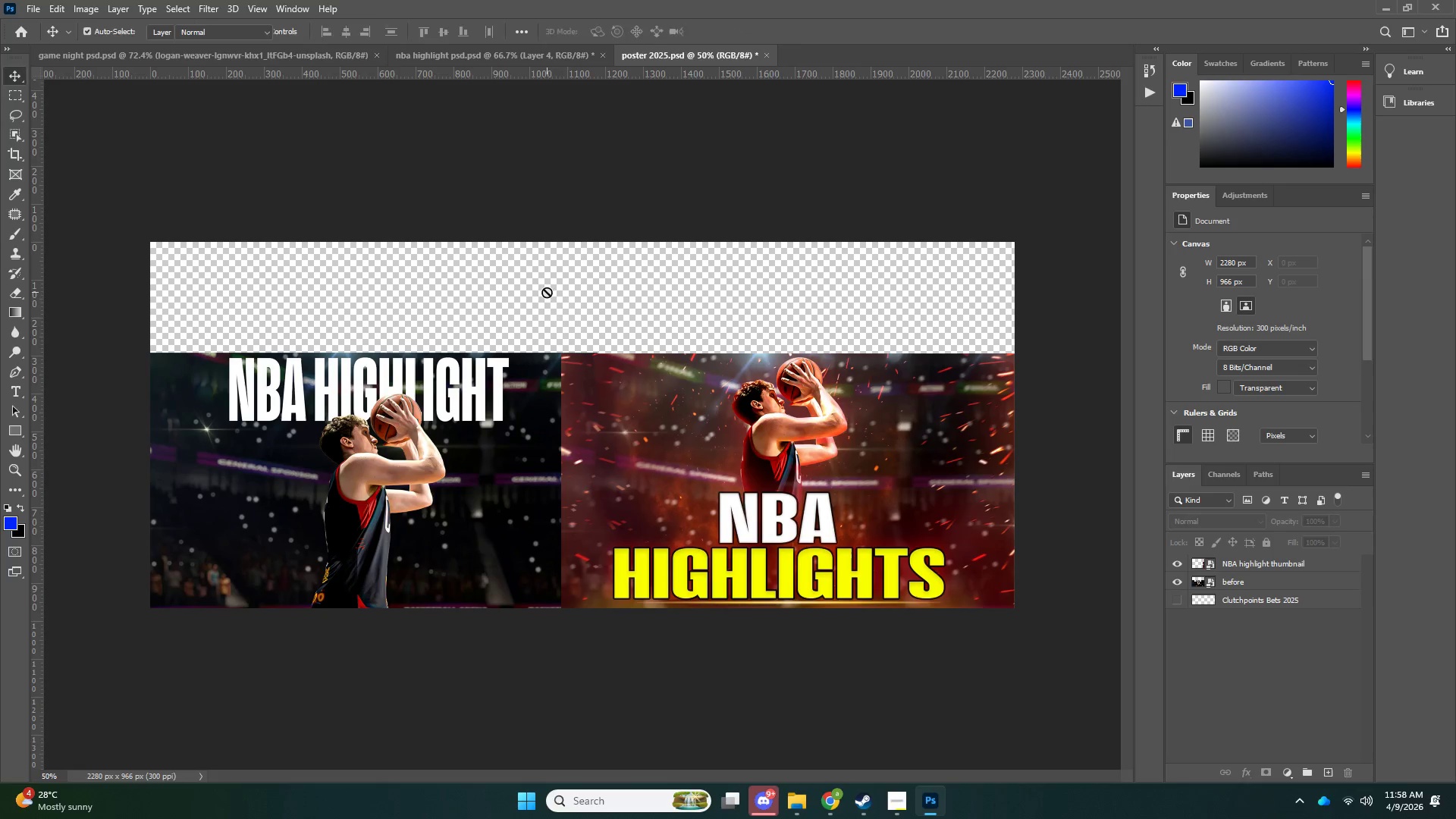 
key(B)
 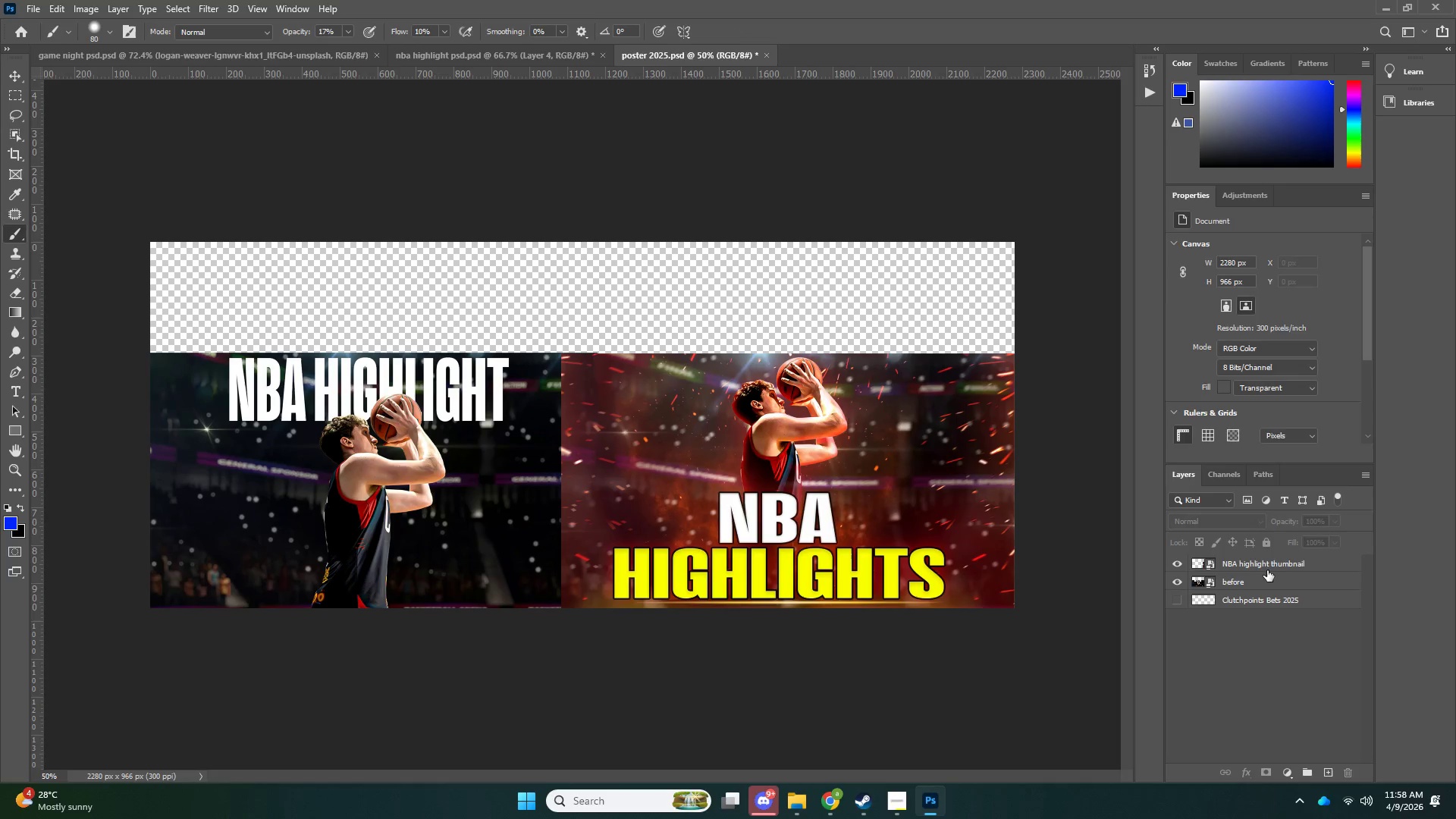 
double_click([1329, 767])
 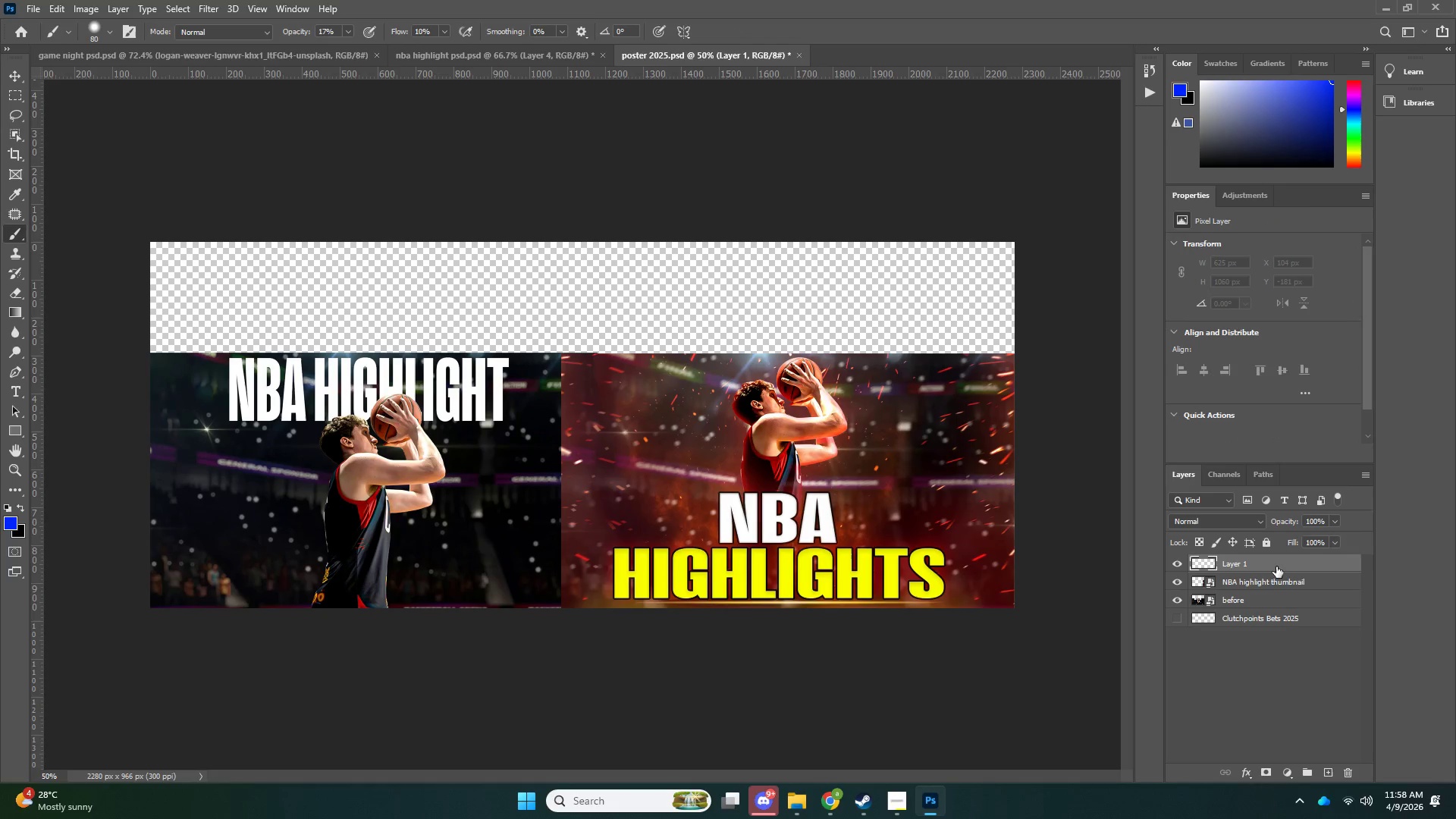 
left_click_drag(start_coordinate=[1276, 563], to_coordinate=[1280, 601])
 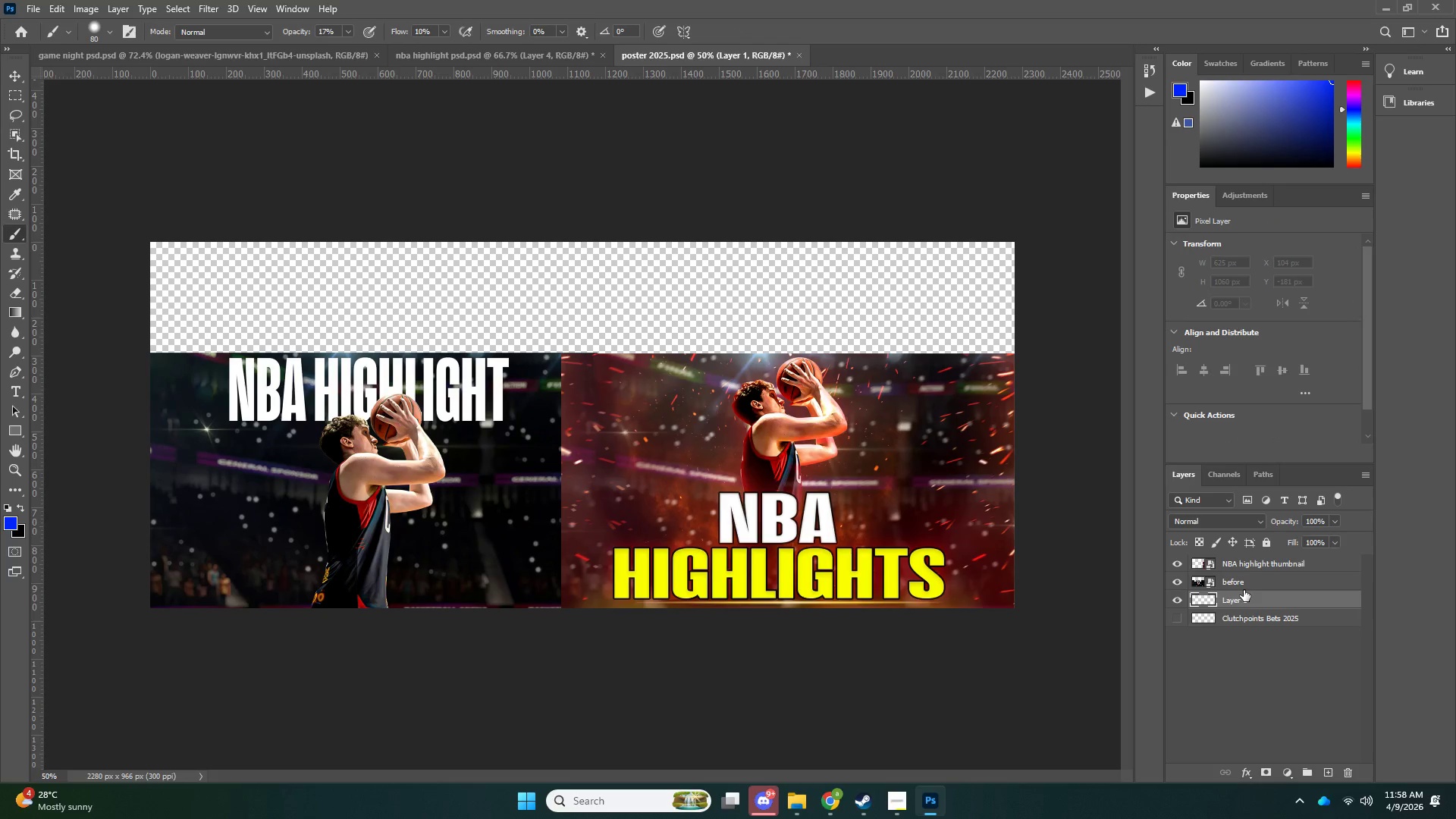 
key(V)
 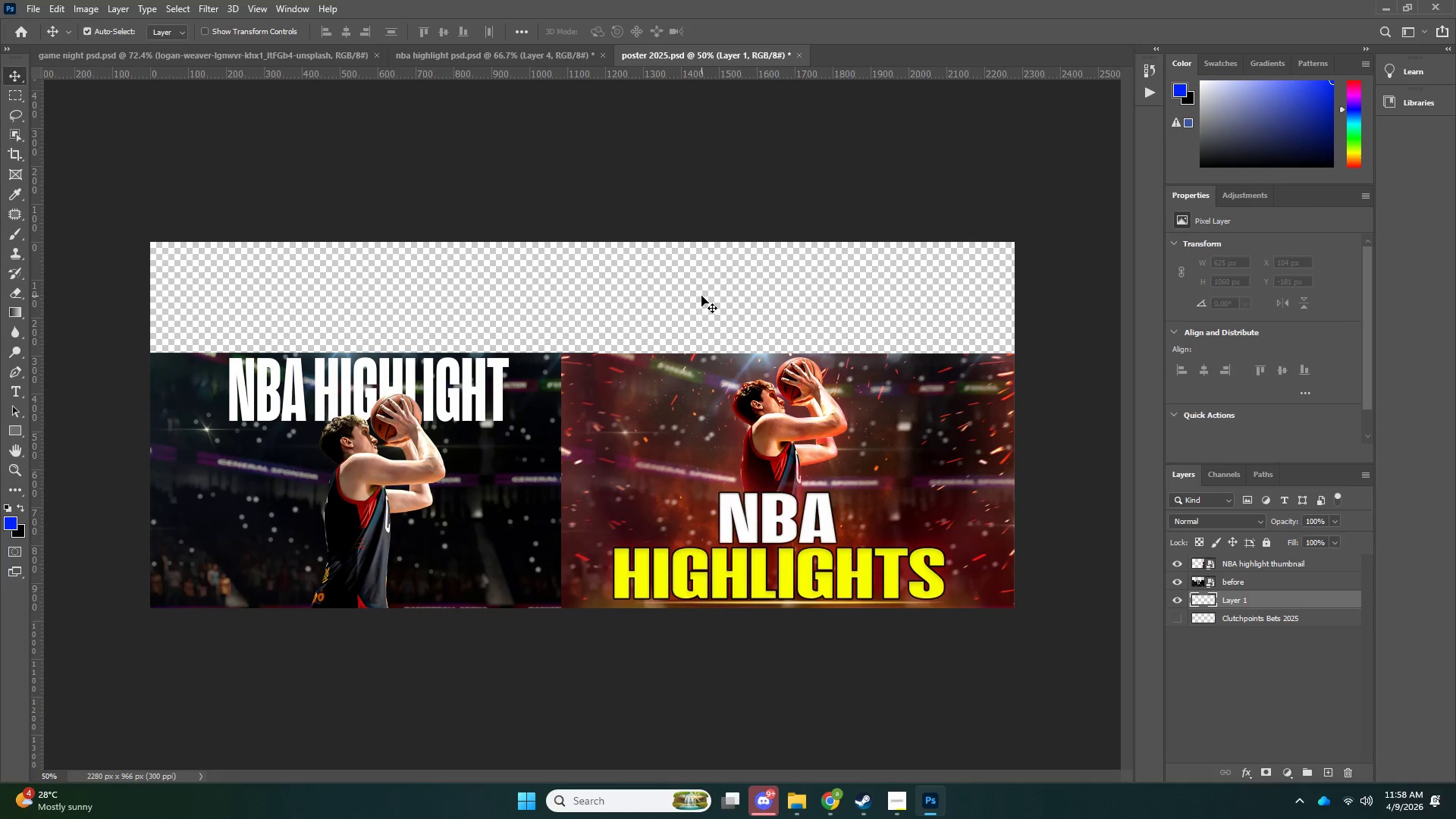 
left_click([701, 296])
 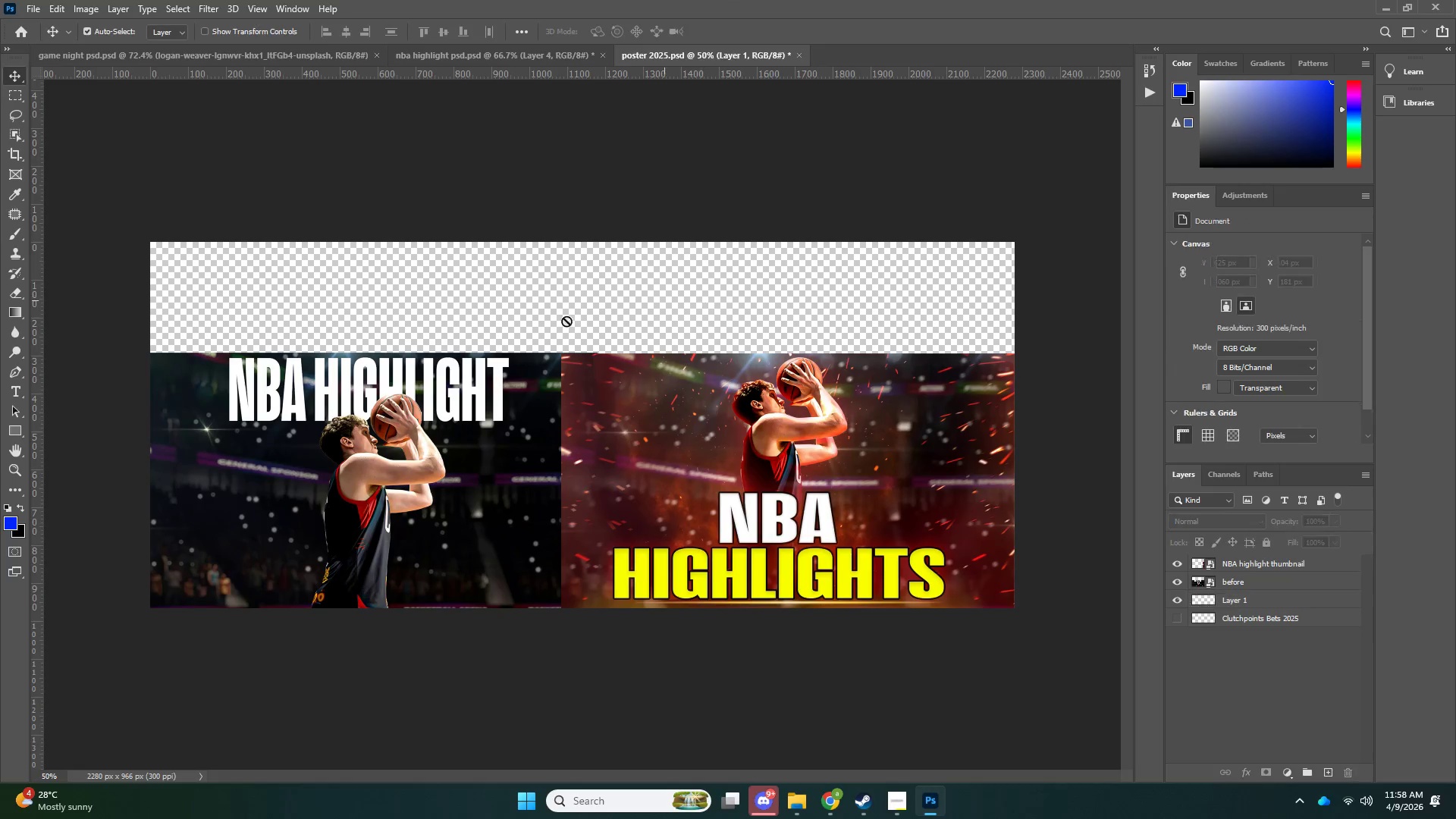 
type(bcbv)
 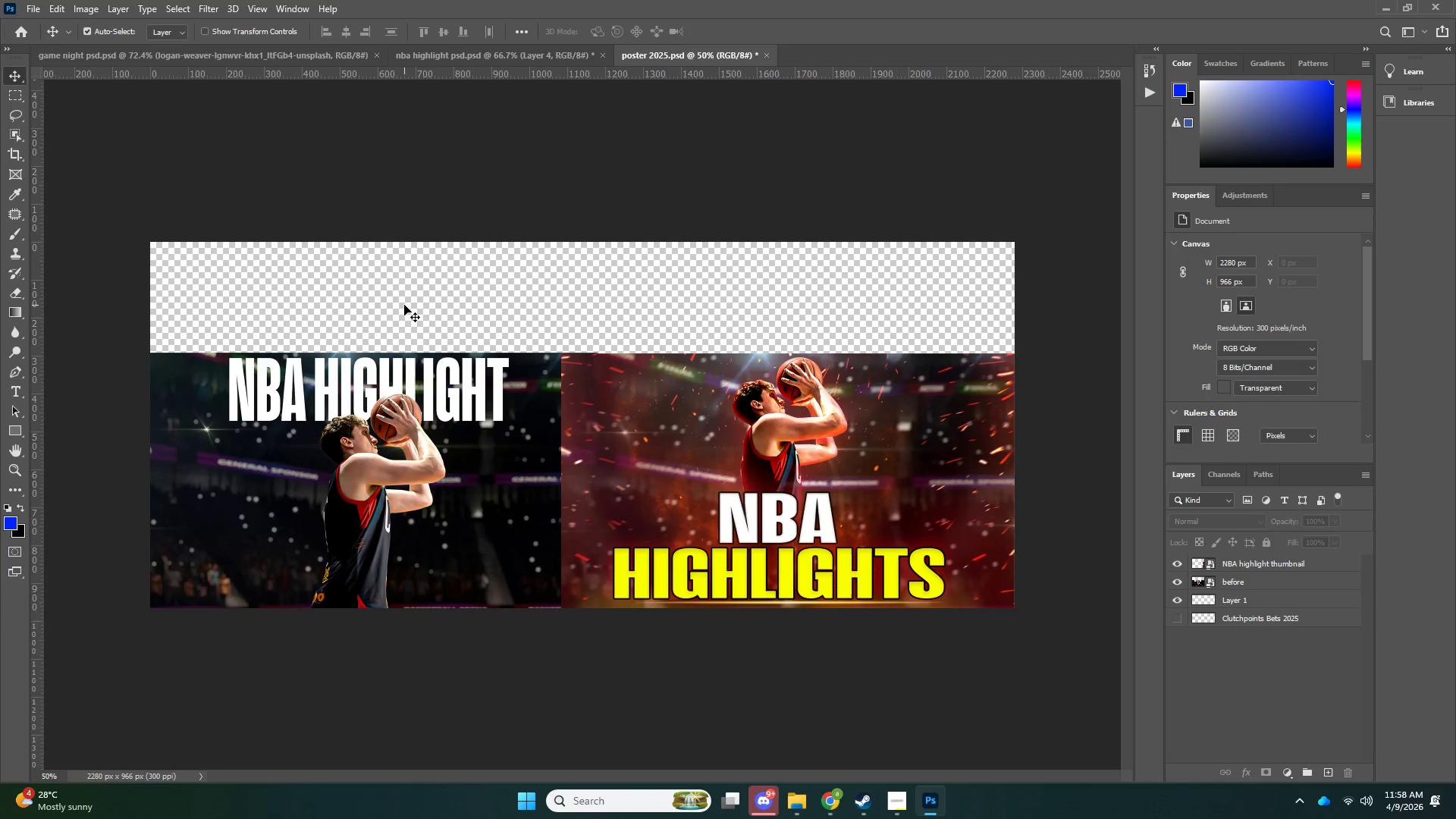 
left_click([404, 305])
 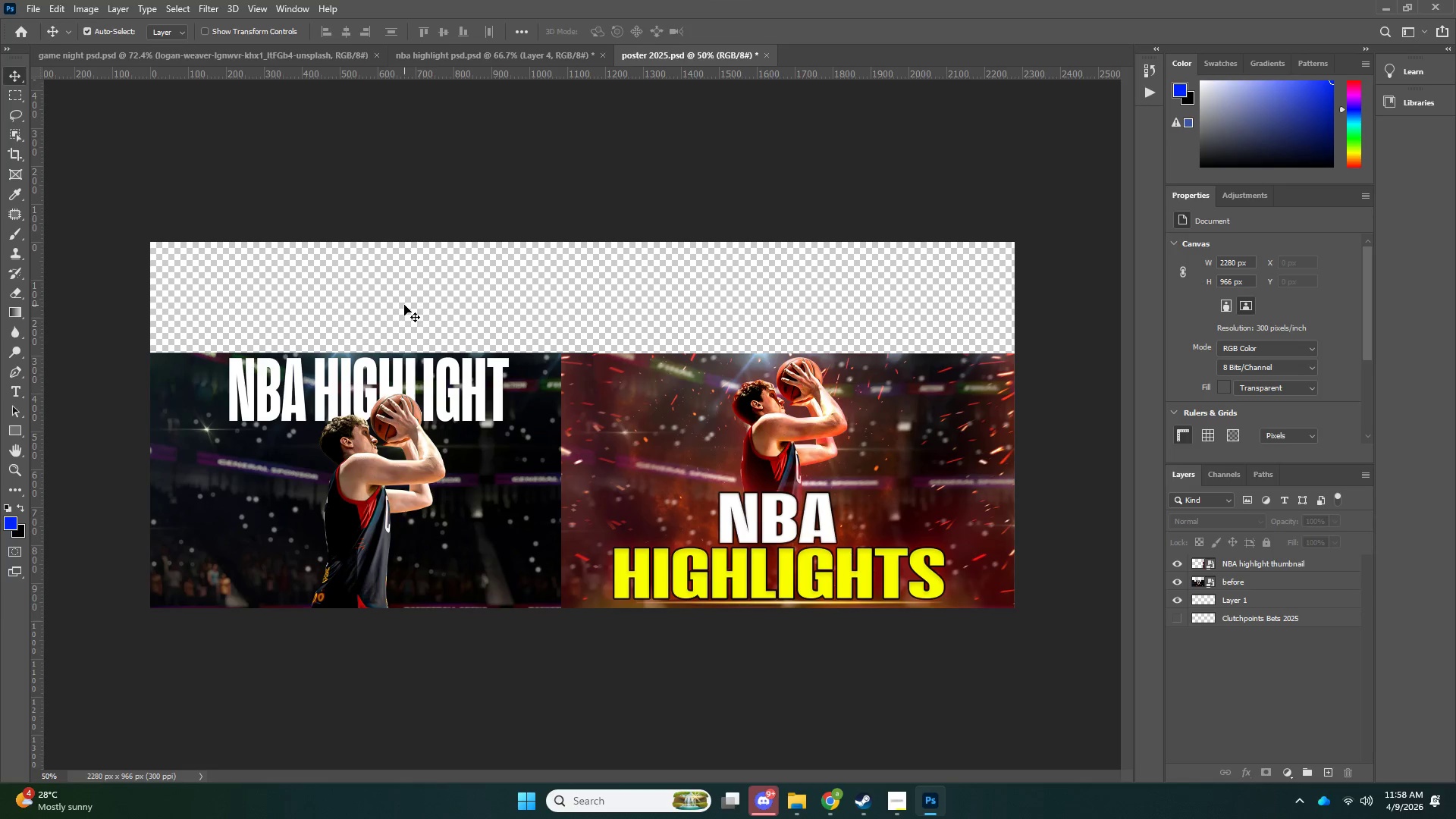 
key(B)
 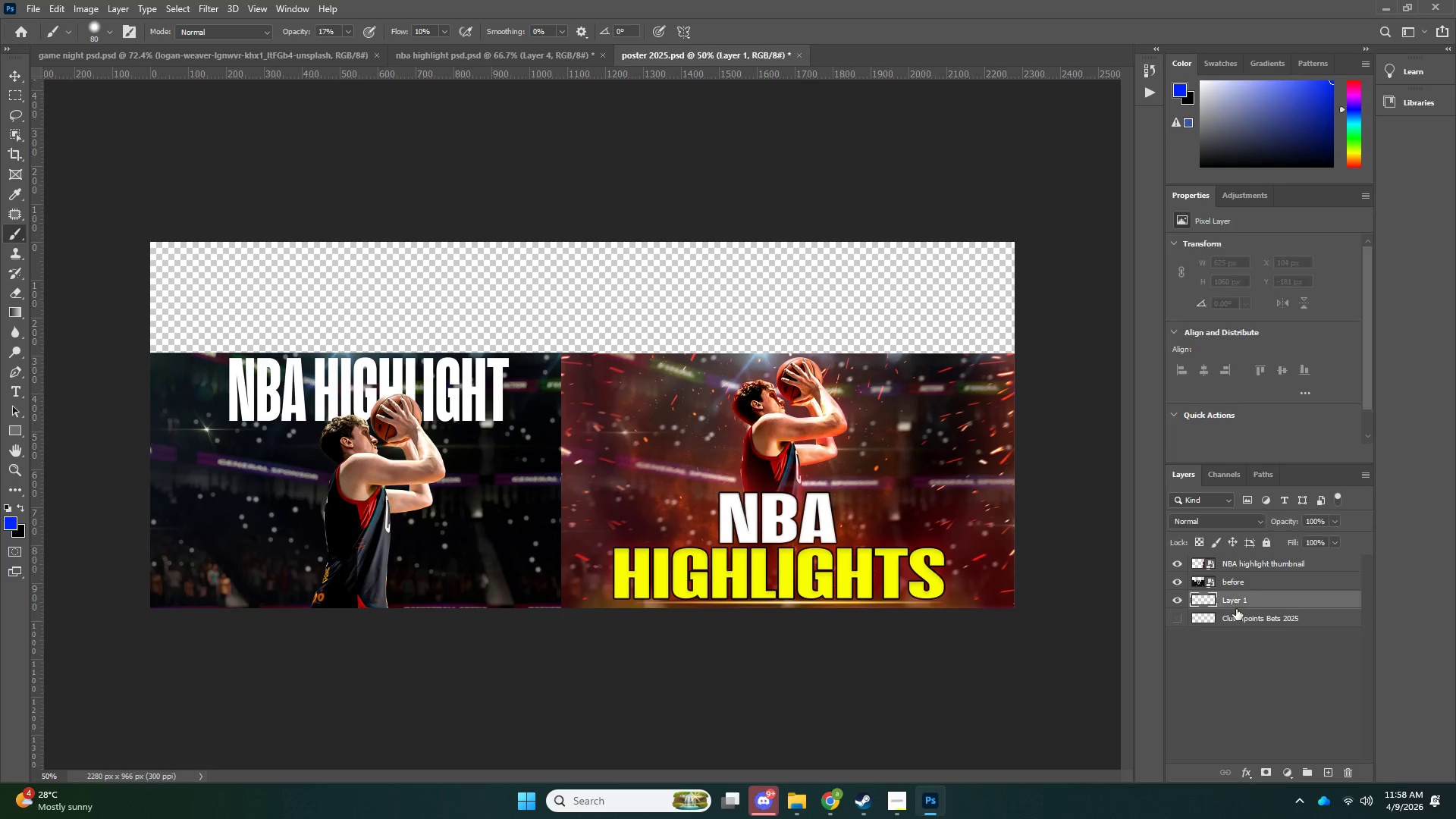 
type(bx)
 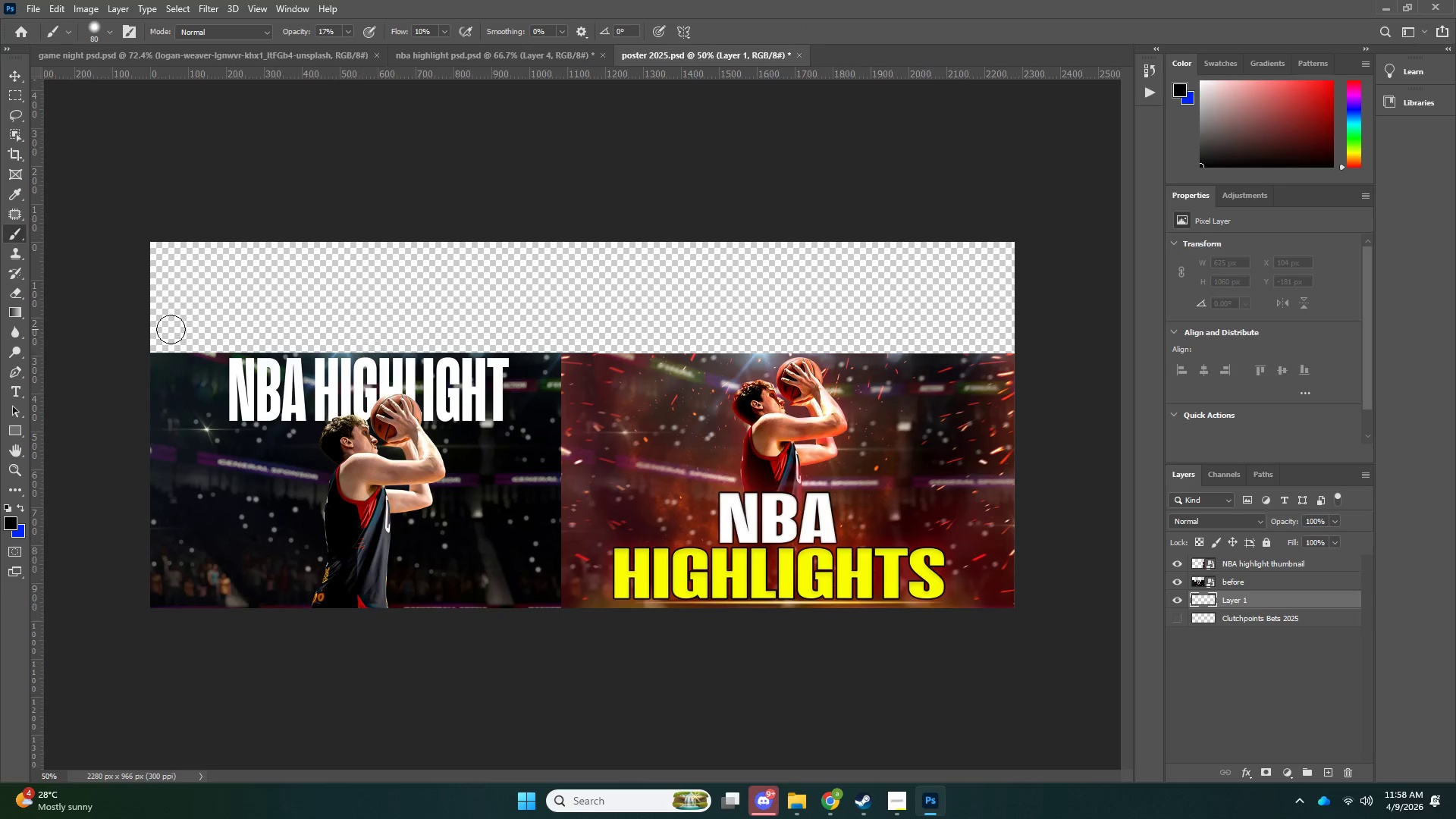 
key(Alt+AltLeft)
 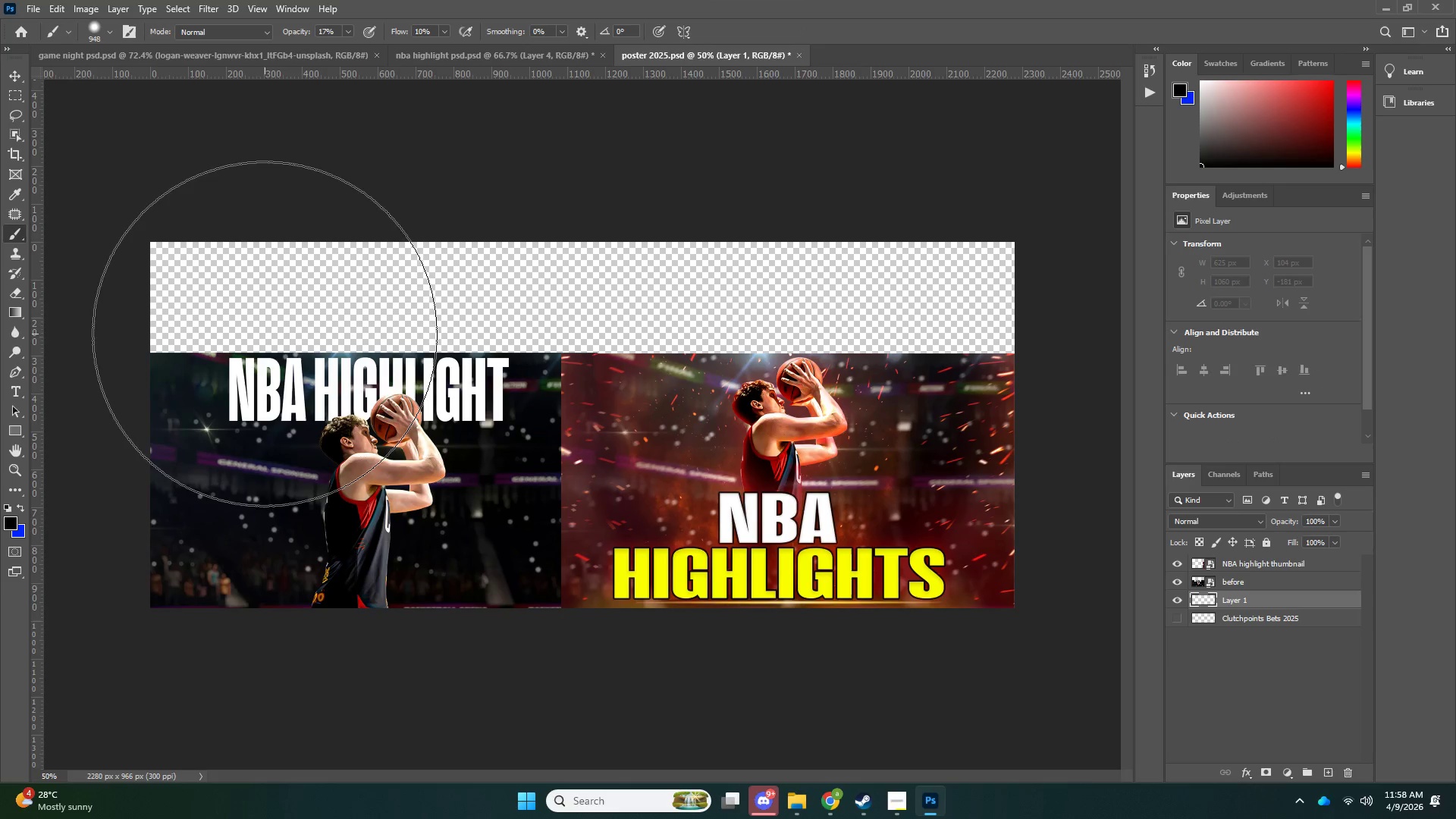 
right_click([258, 331])
 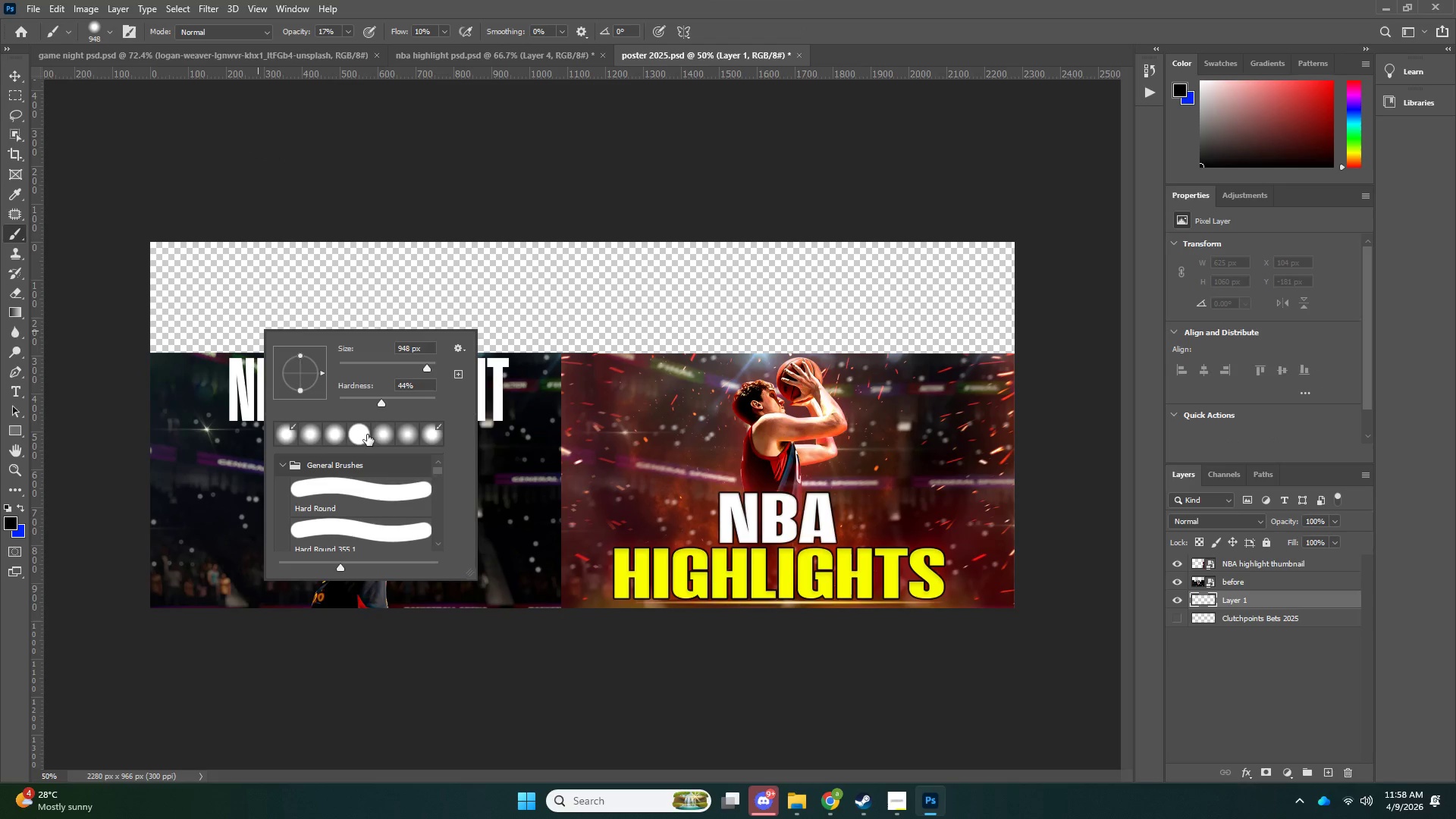 
left_click([367, 435])
 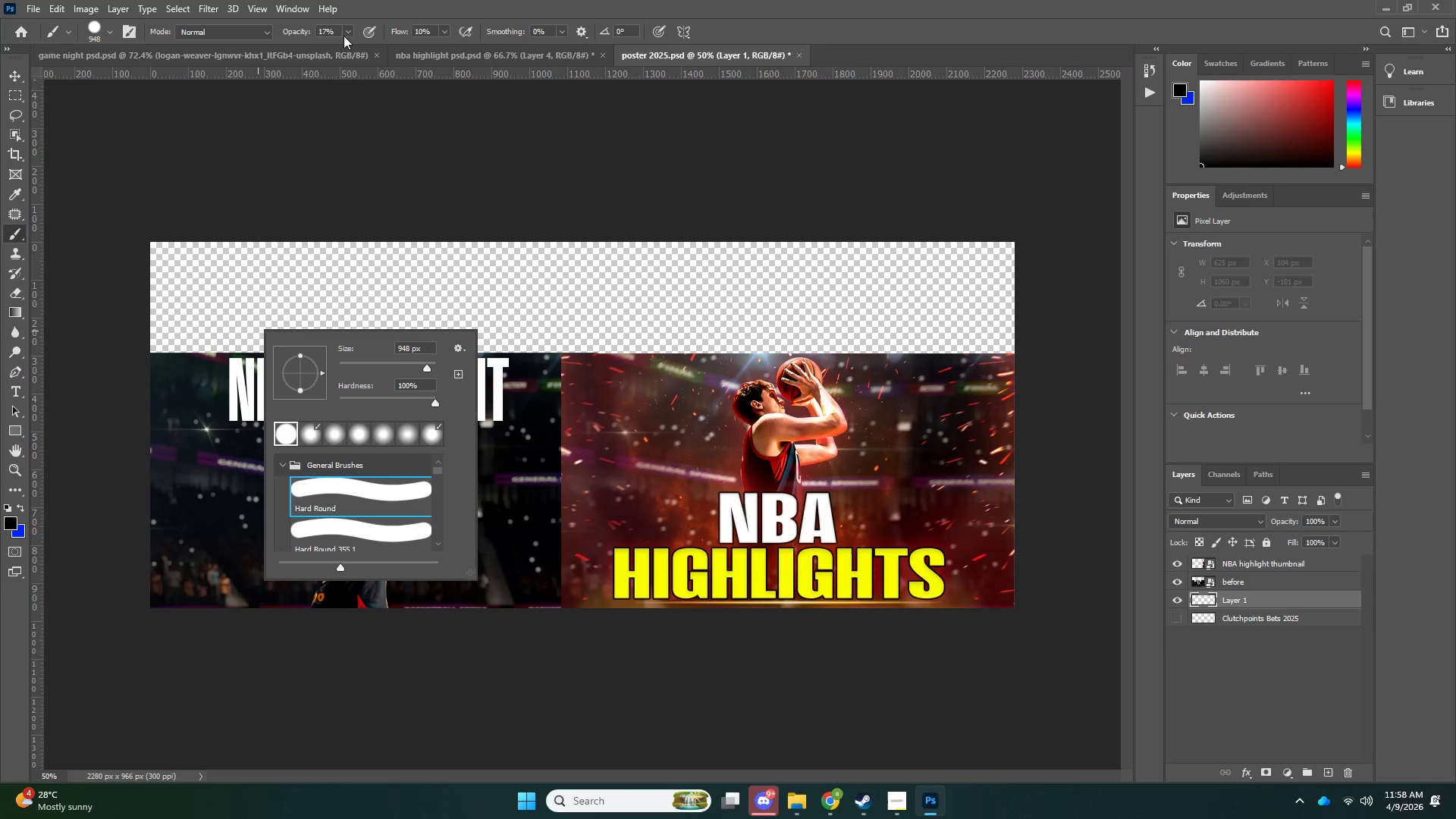 
left_click([347, 35])
 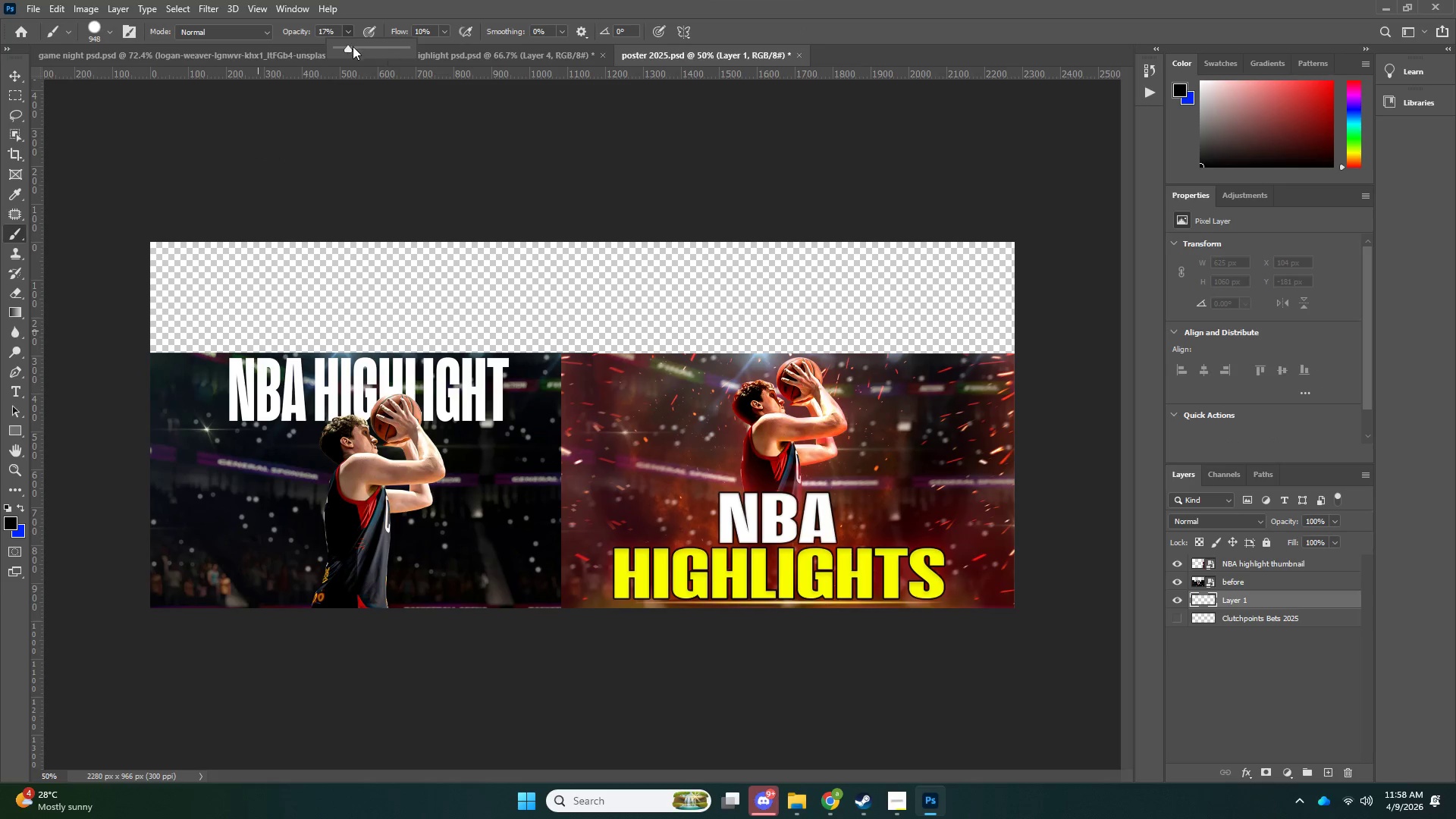 
left_click_drag(start_coordinate=[355, 47], to_coordinate=[633, 101])
 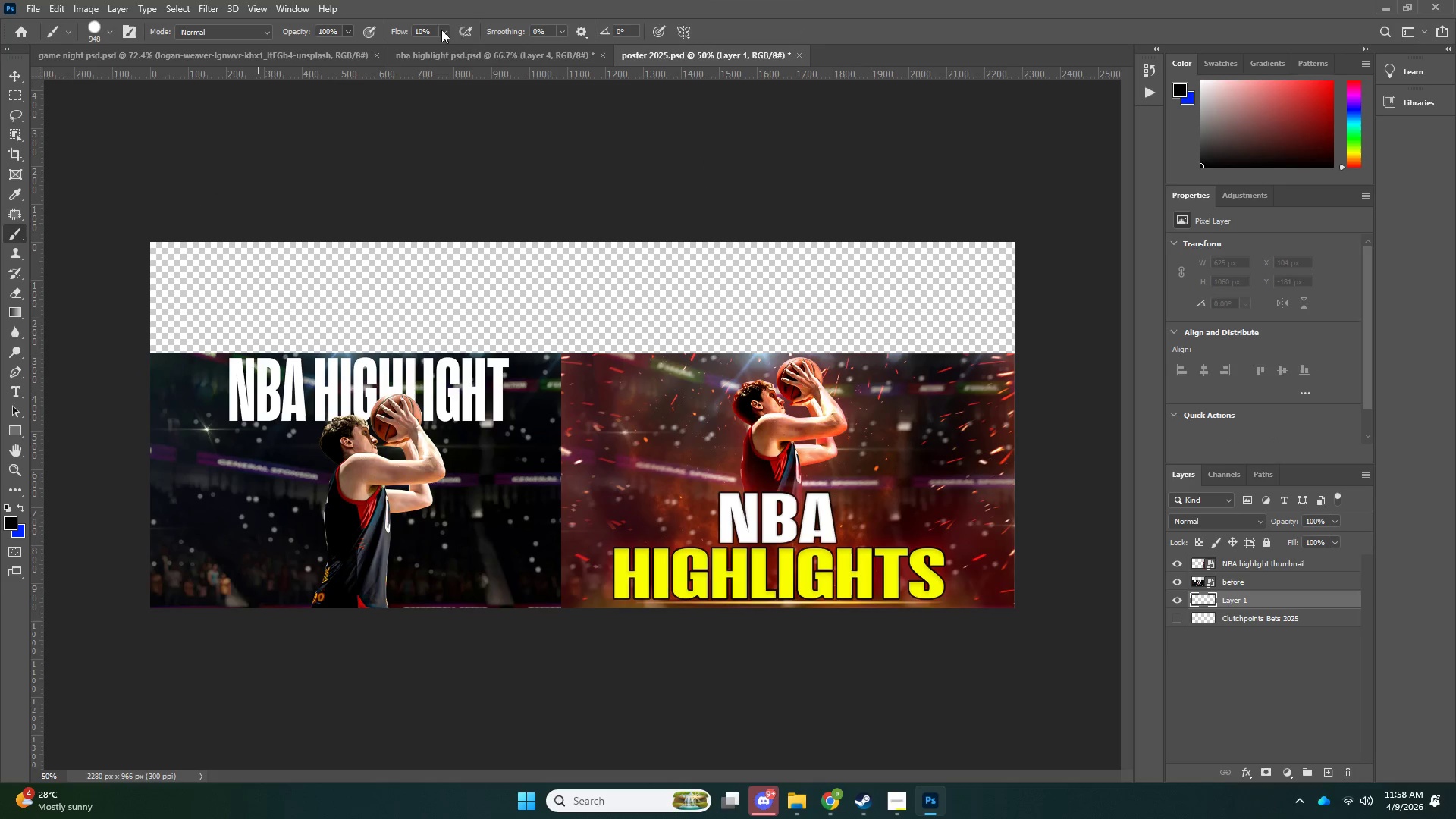 
left_click_drag(start_coordinate=[454, 46], to_coordinate=[460, 49])
 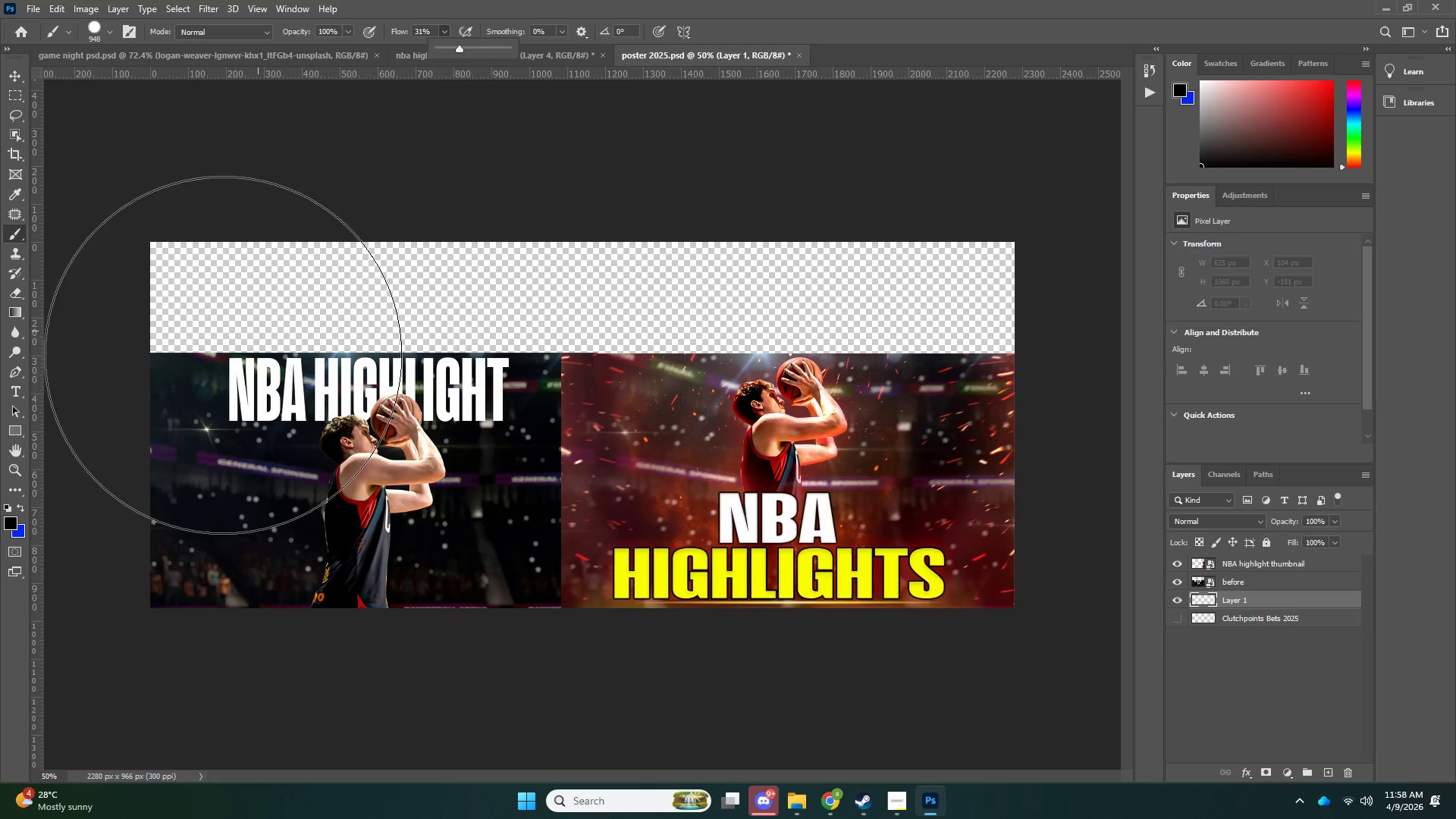 
left_click_drag(start_coordinate=[218, 344], to_coordinate=[1006, 340])
 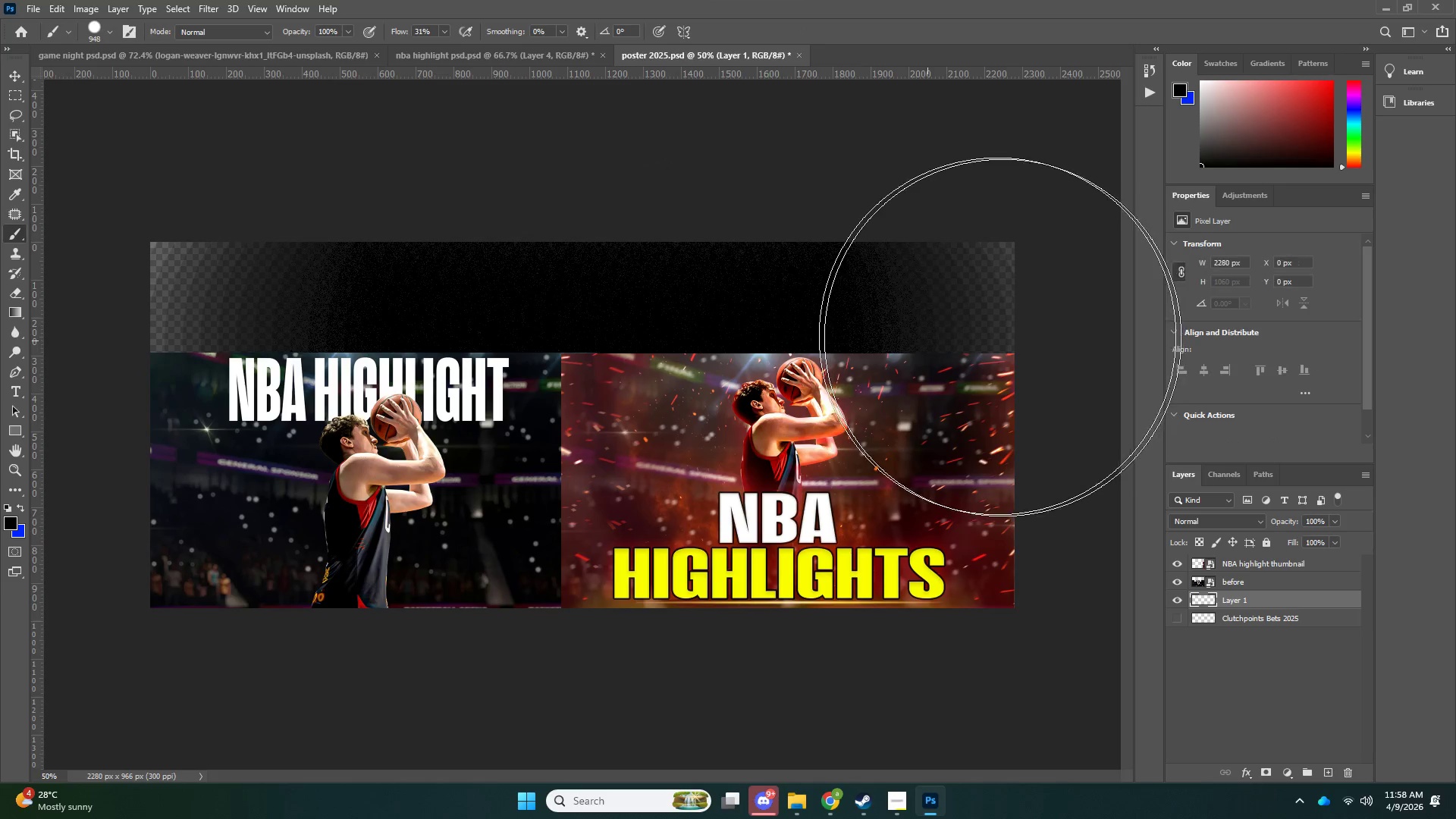 
left_click_drag(start_coordinate=[902, 331], to_coordinate=[921, 325])
 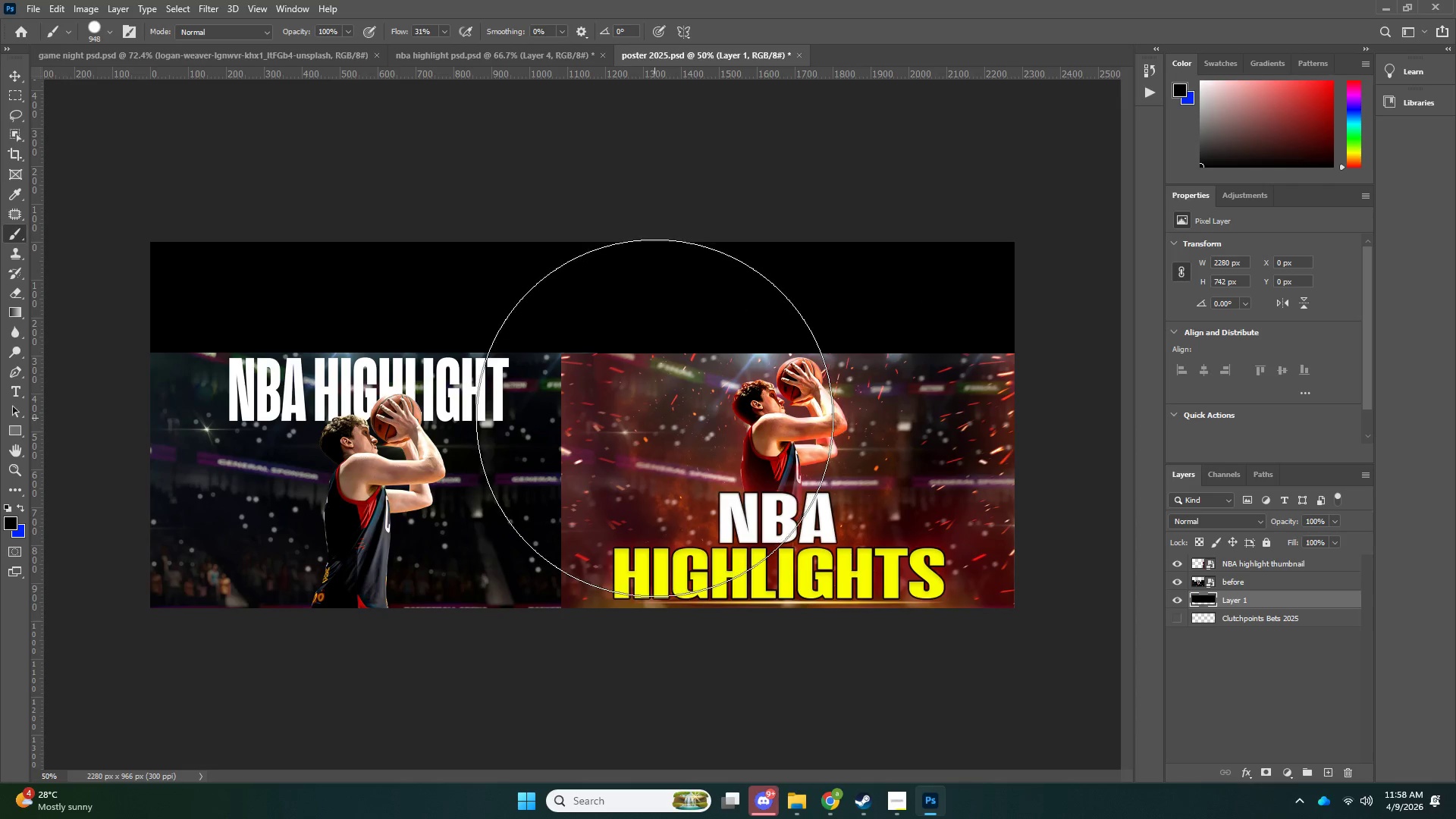 
type(vt)
key(NumpadEnter)
 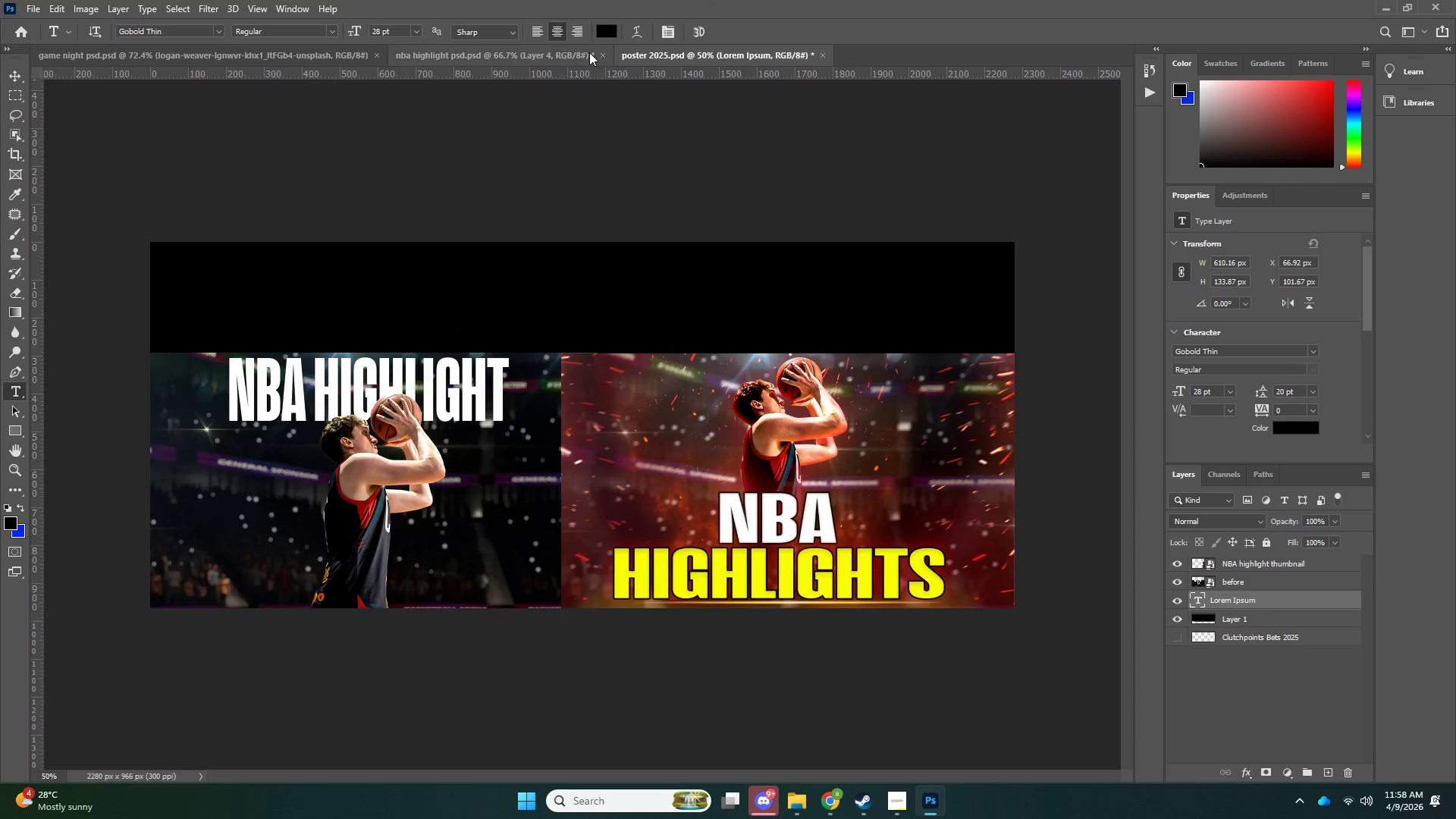 
key(X)
 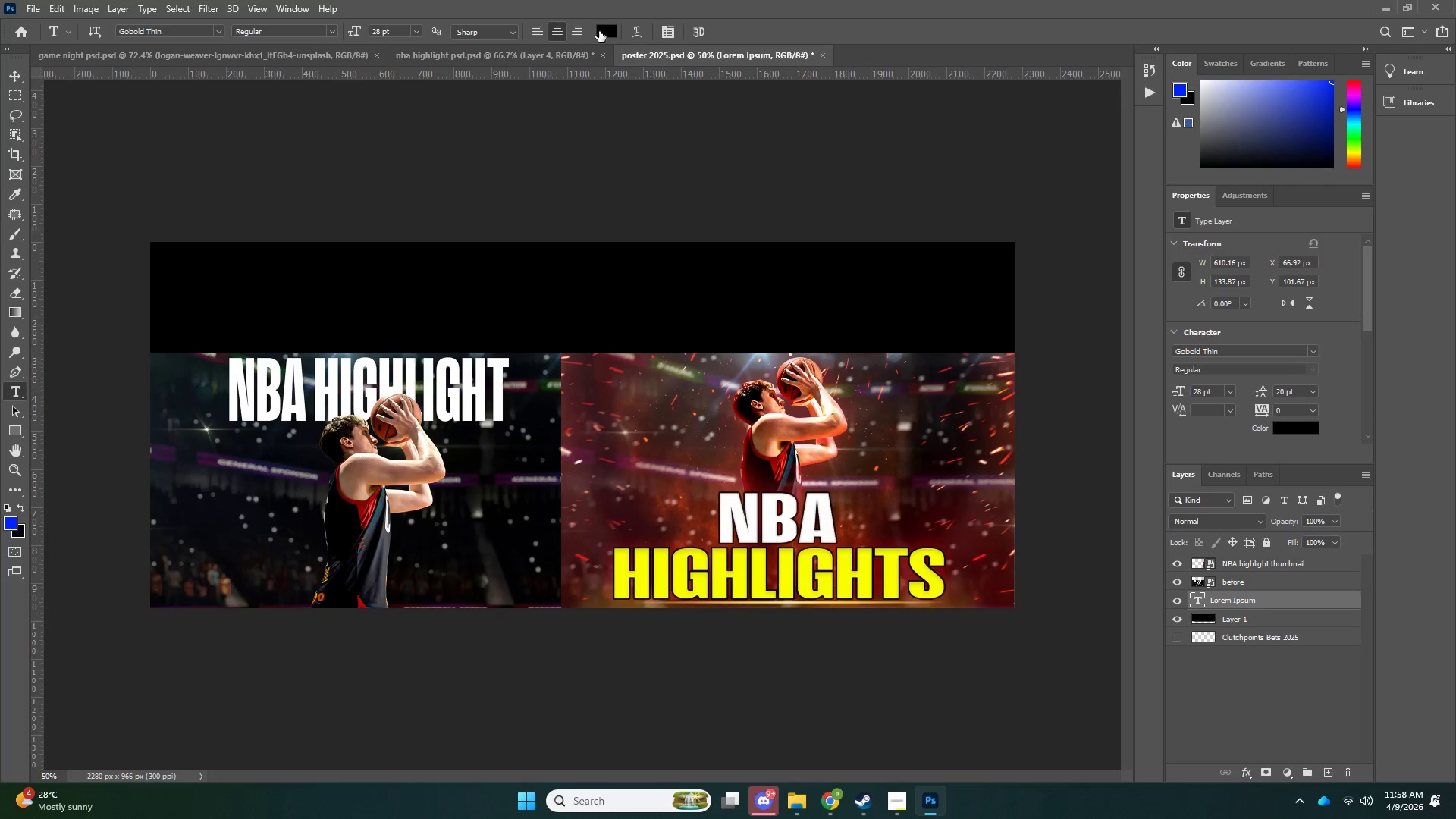 
left_click([600, 31])
 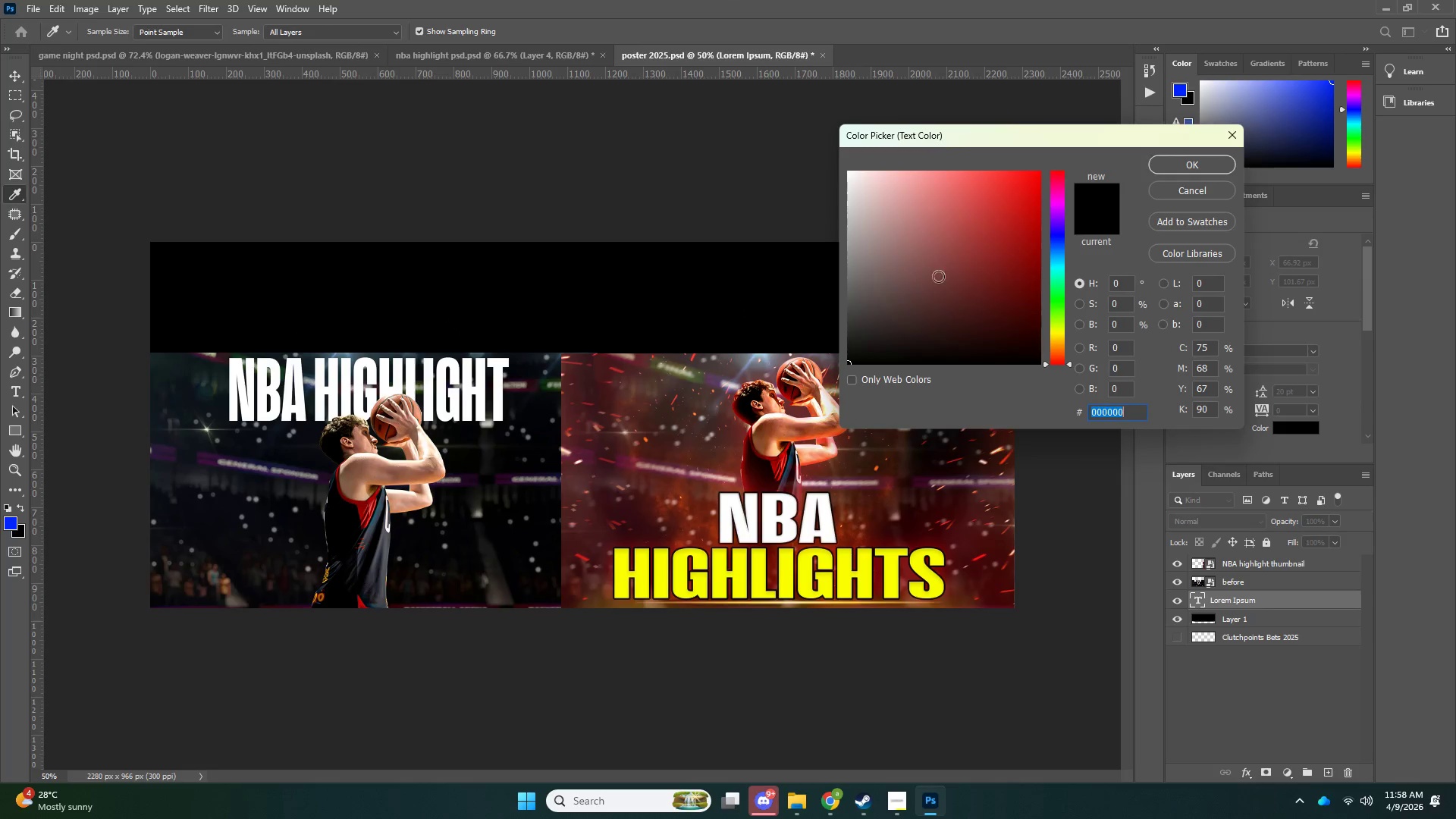 
left_click_drag(start_coordinate=[929, 245], to_coordinate=[665, 63])
 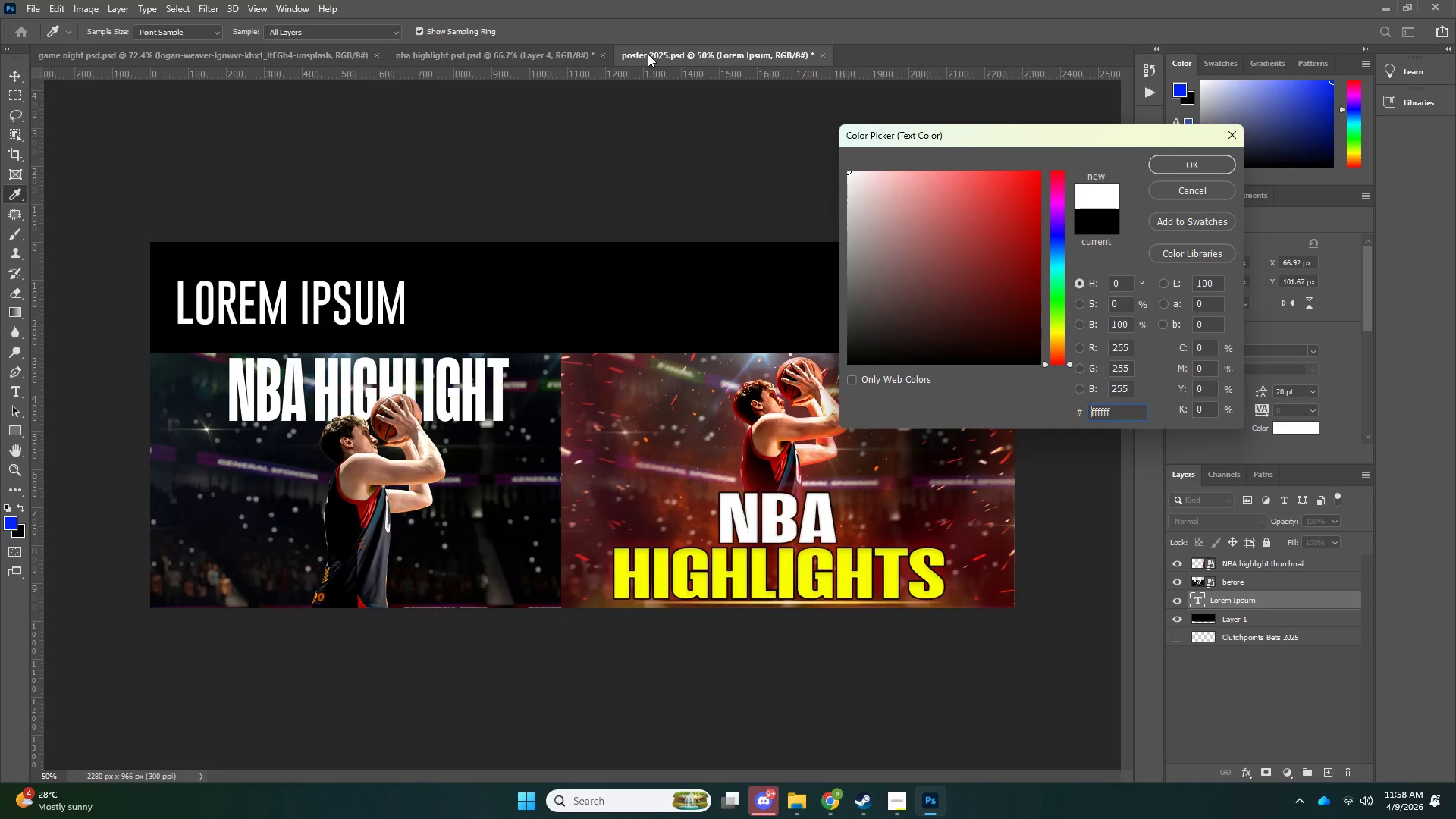 
key(NumpadEnter)
type(before)
key(NumpadEnter)
 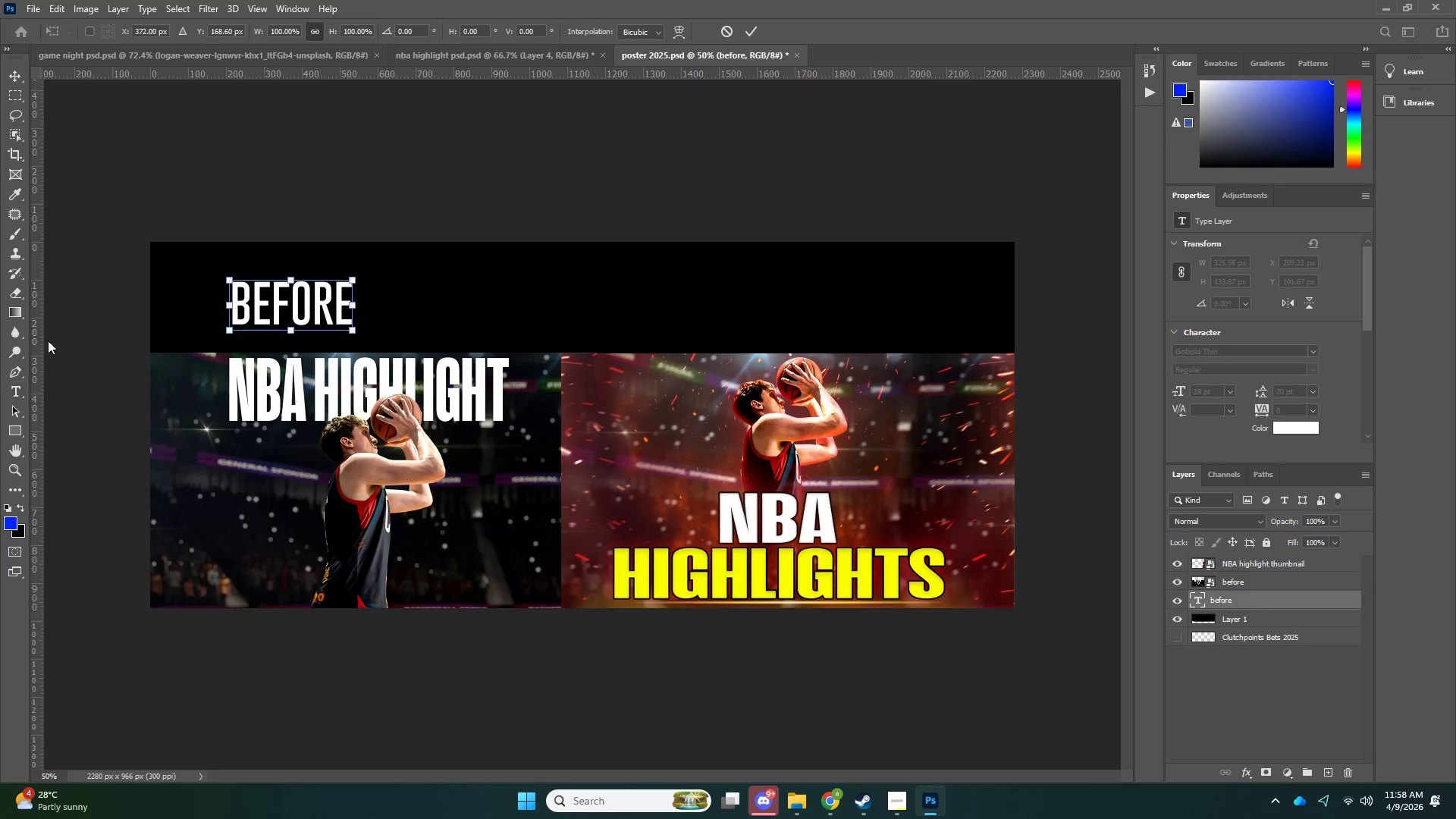 
left_click_drag(start_coordinate=[397, 308], to_coordinate=[59, 339])
 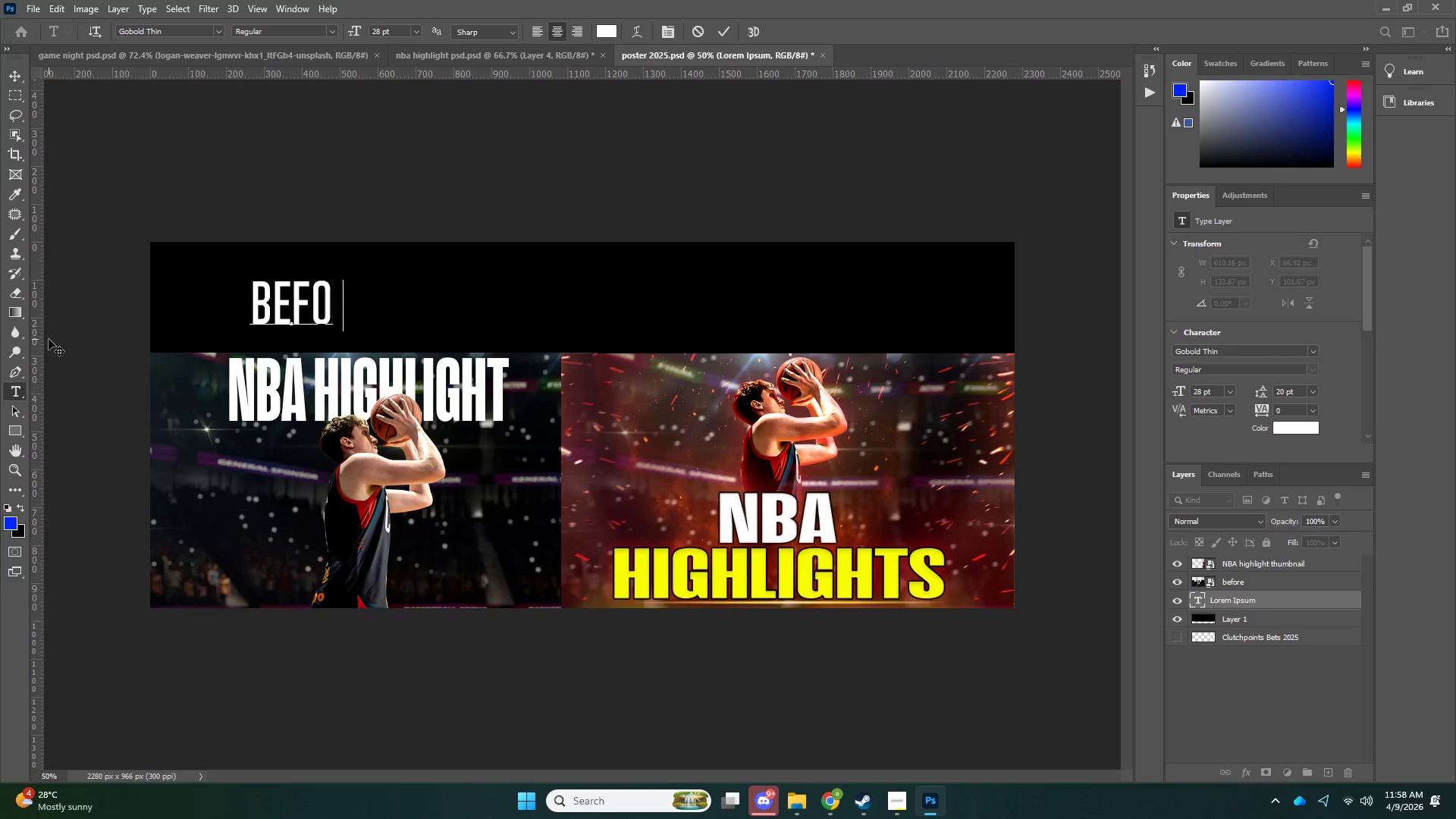 
key(Control+ControlLeft)
 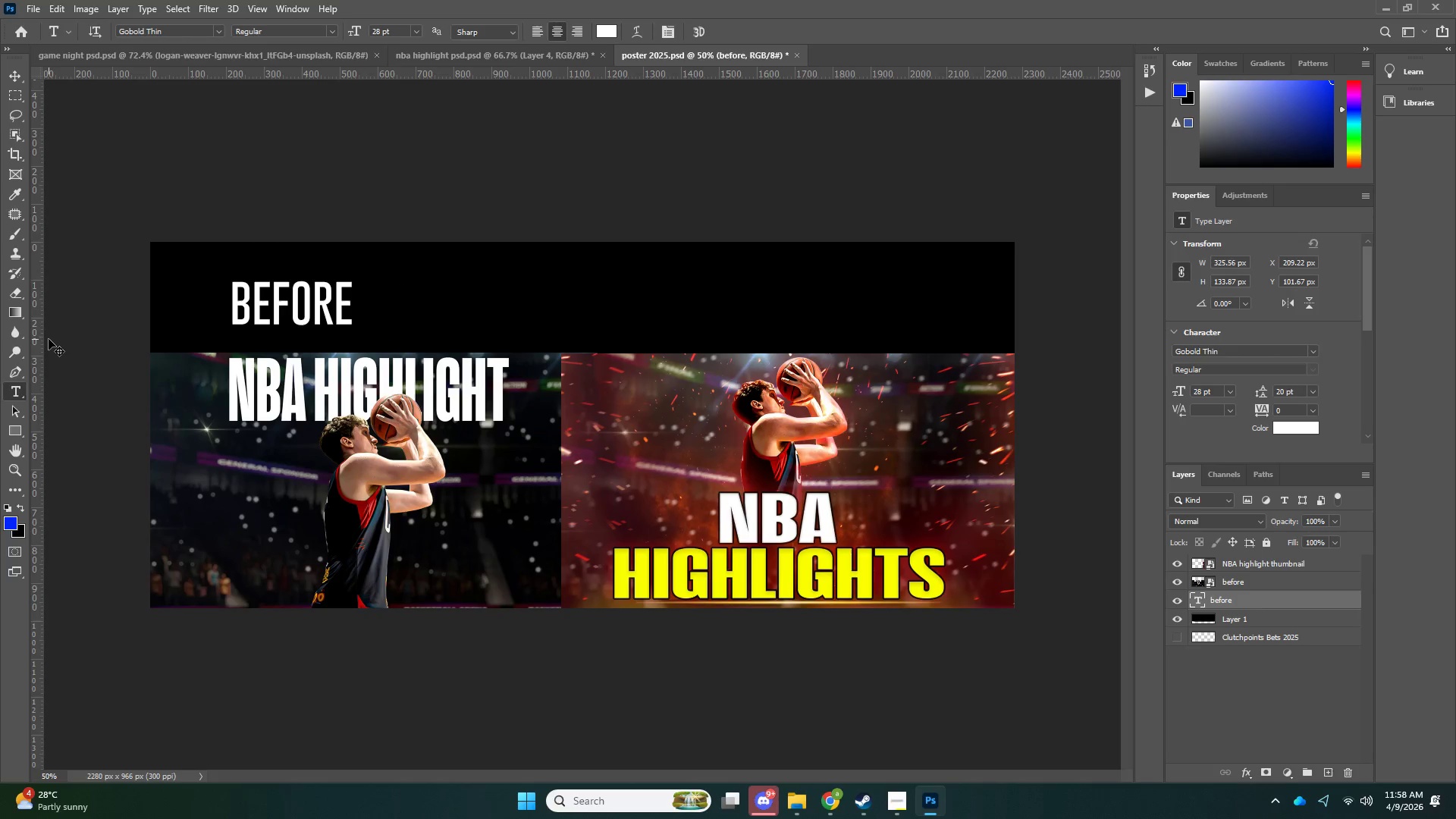 
key(Control+T)
 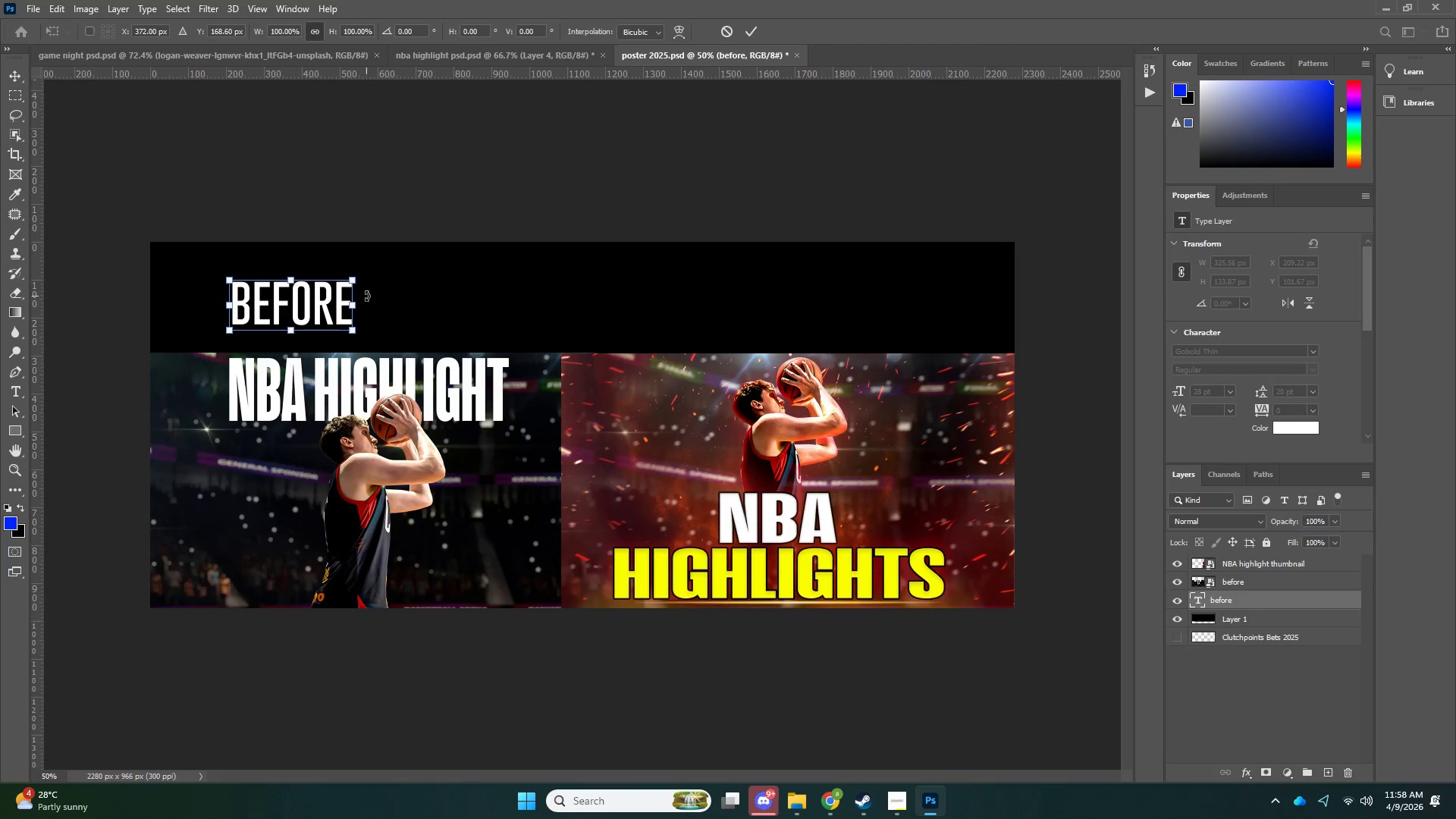 
hold_key(key=AltLeft, duration=1.02)
left_click_drag(start_coordinate=[359, 307], to_coordinate=[432, 294])
 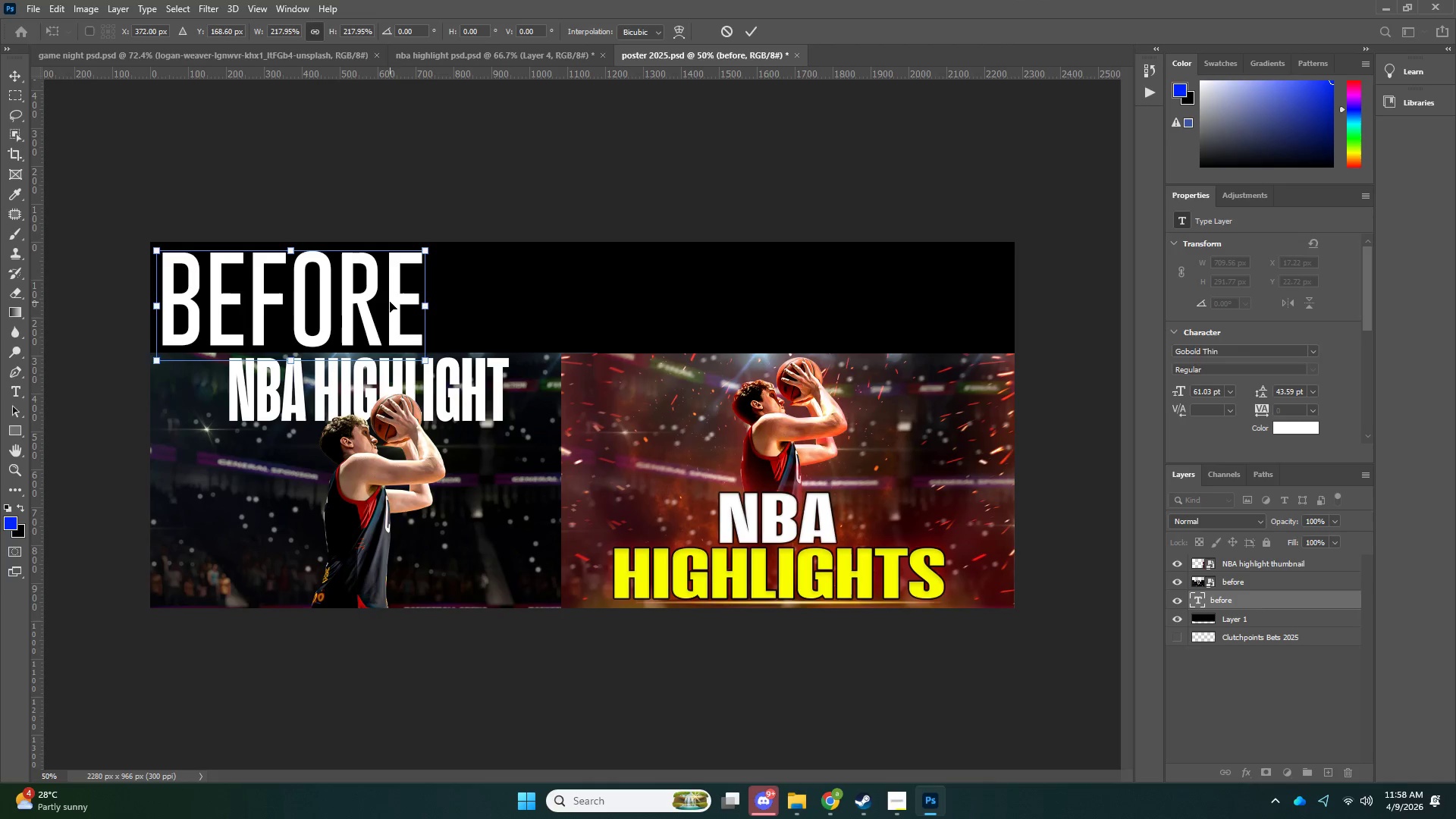 
left_click_drag(start_coordinate=[390, 302], to_coordinate=[472, 301])
 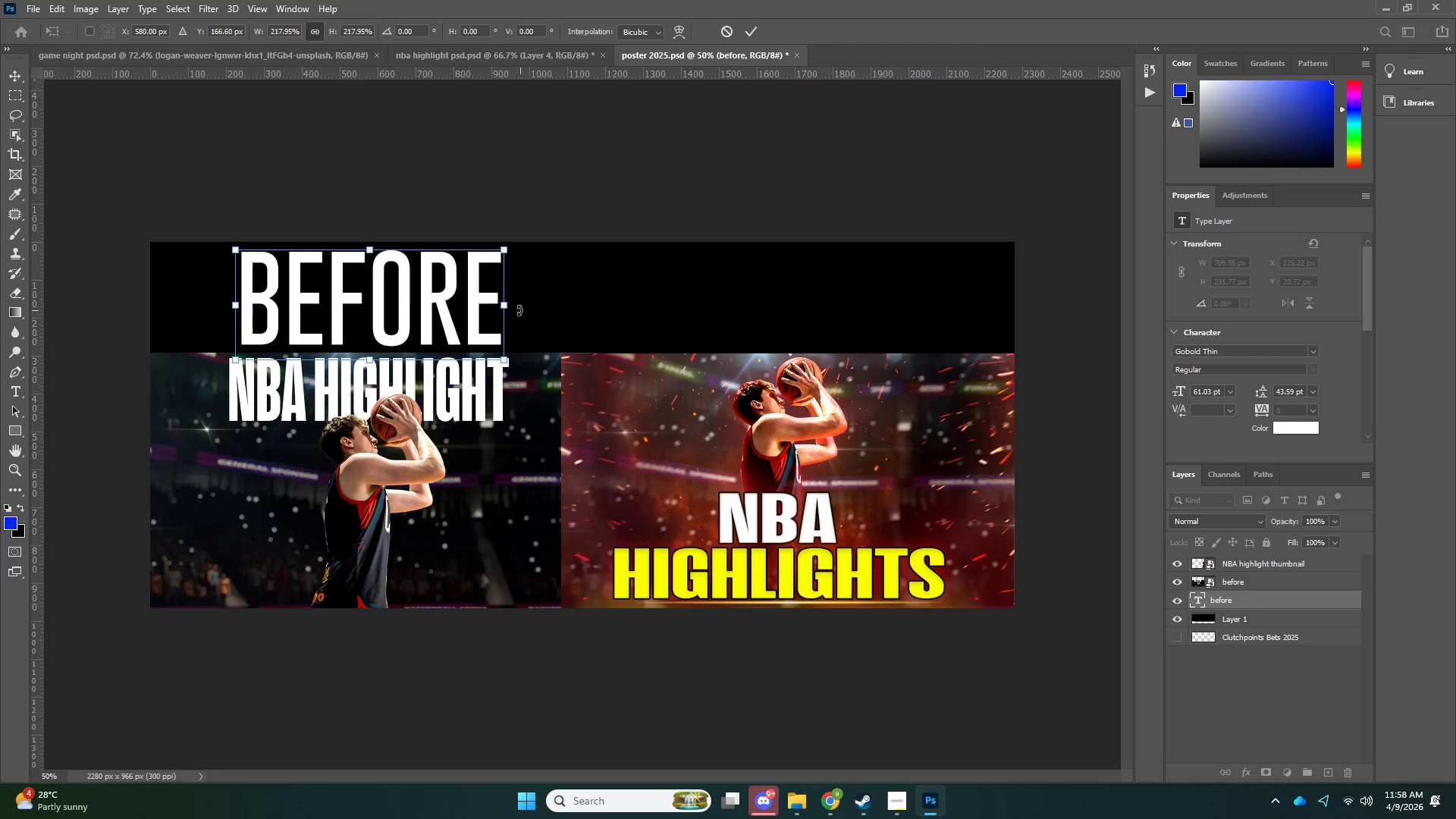 
hold_key(key=AltLeft, duration=0.91)
left_click_drag(start_coordinate=[509, 306], to_coordinate=[467, 300])
 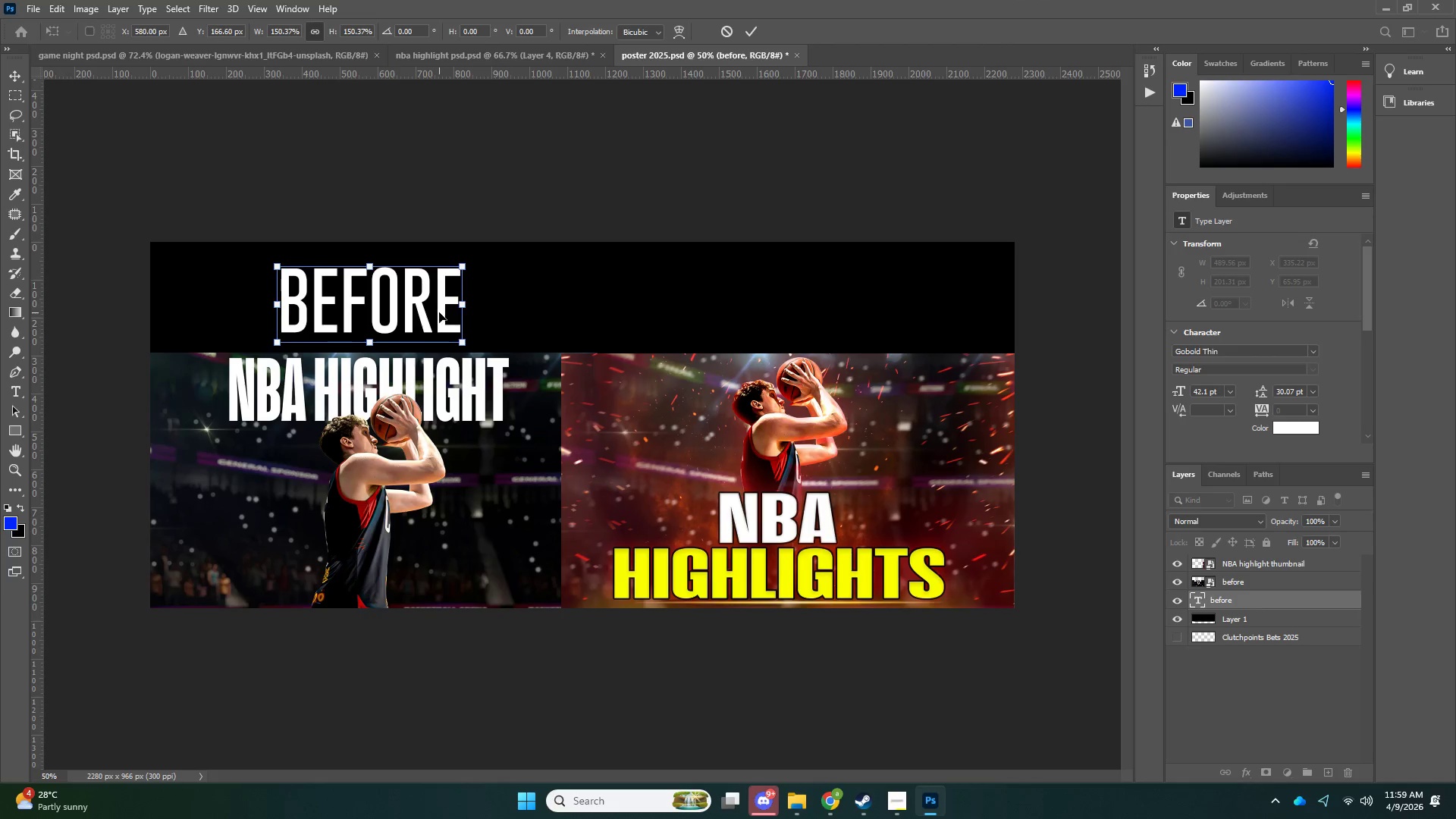 
left_click_drag(start_coordinate=[439, 312], to_coordinate=[423, 303])
 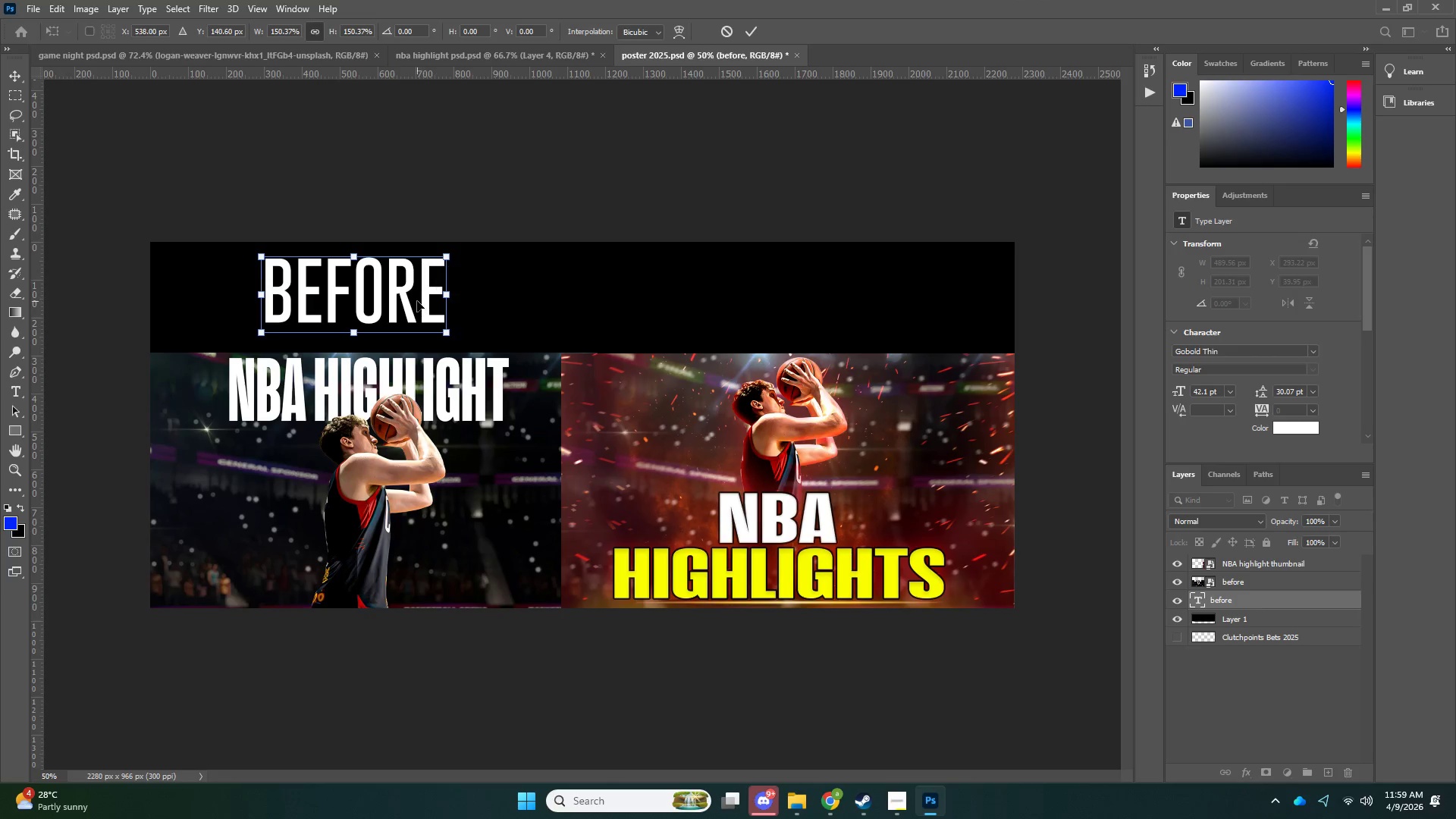 
key(NumpadEnter)
 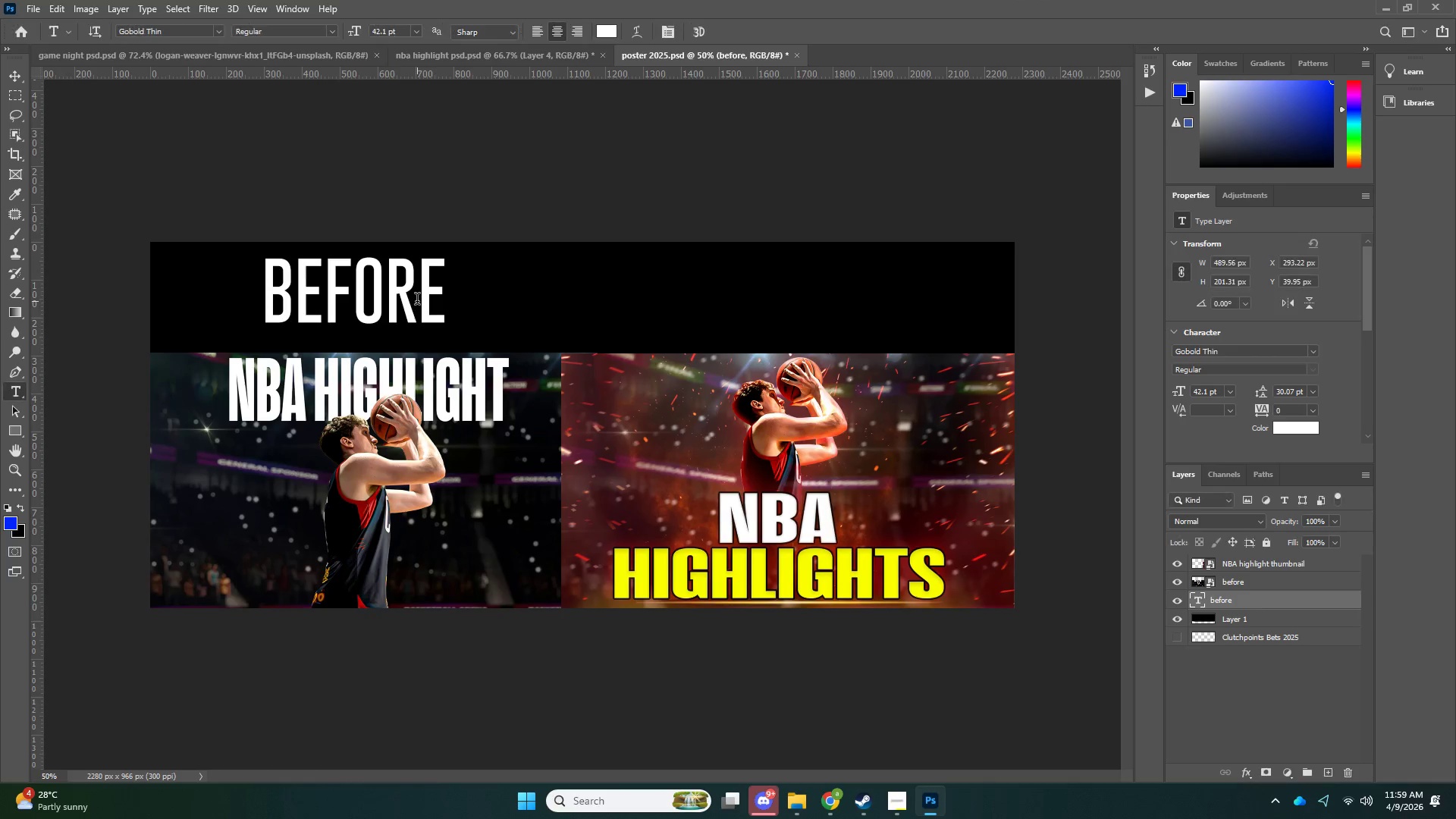 
key(Control+J)
 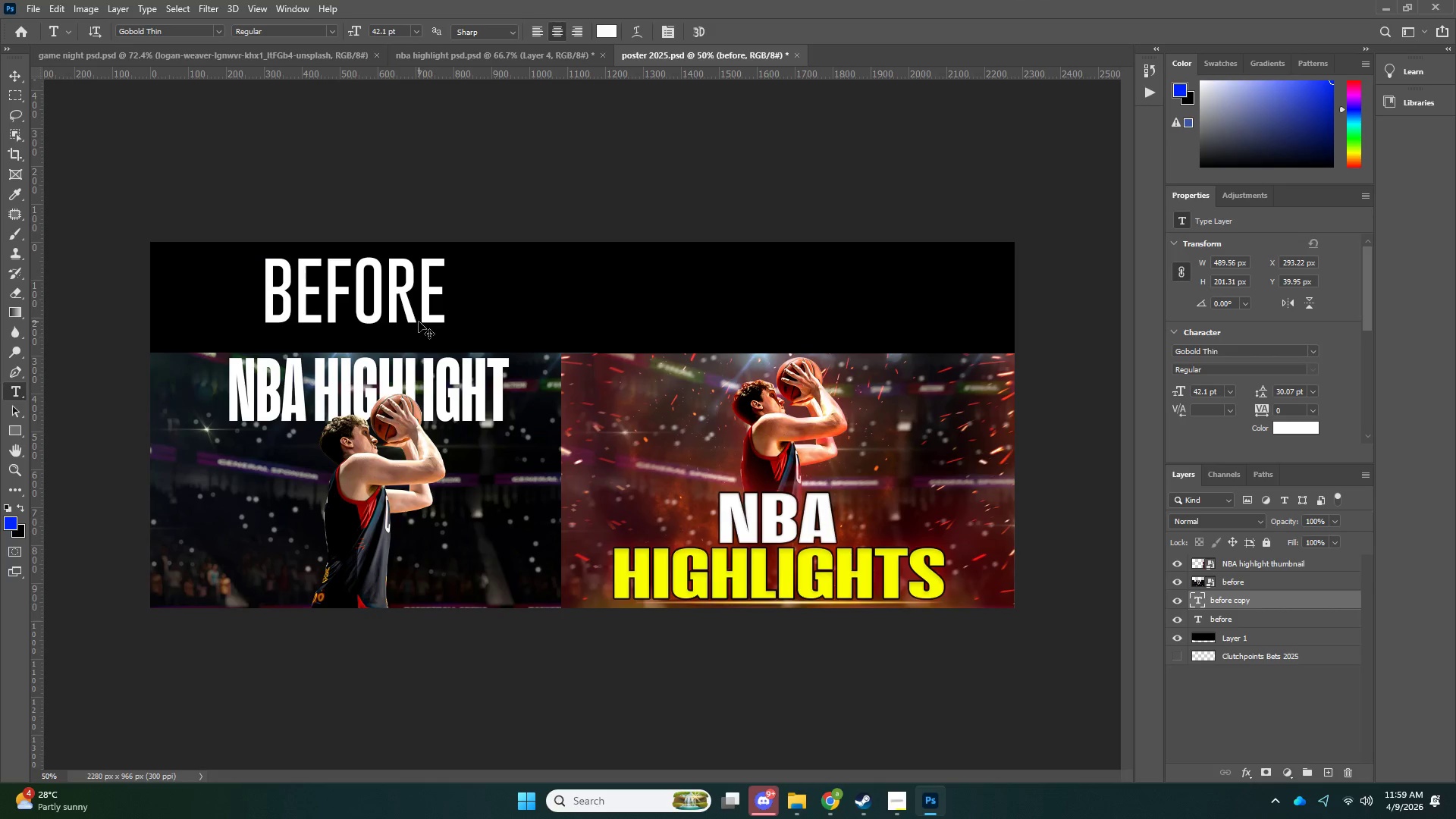 
key(Control+T)
 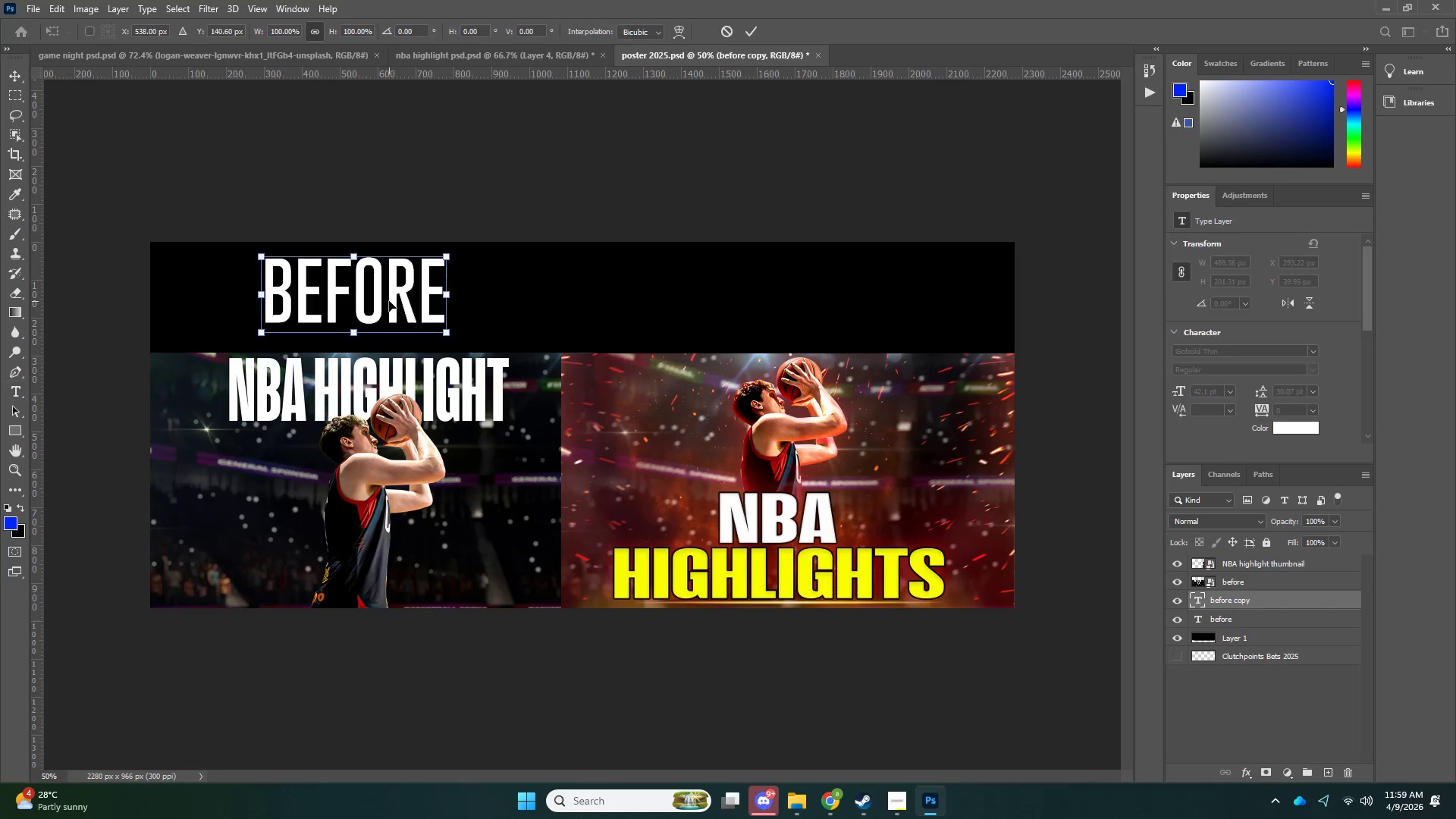 
left_click_drag(start_coordinate=[401, 301], to_coordinate=[852, 303])
 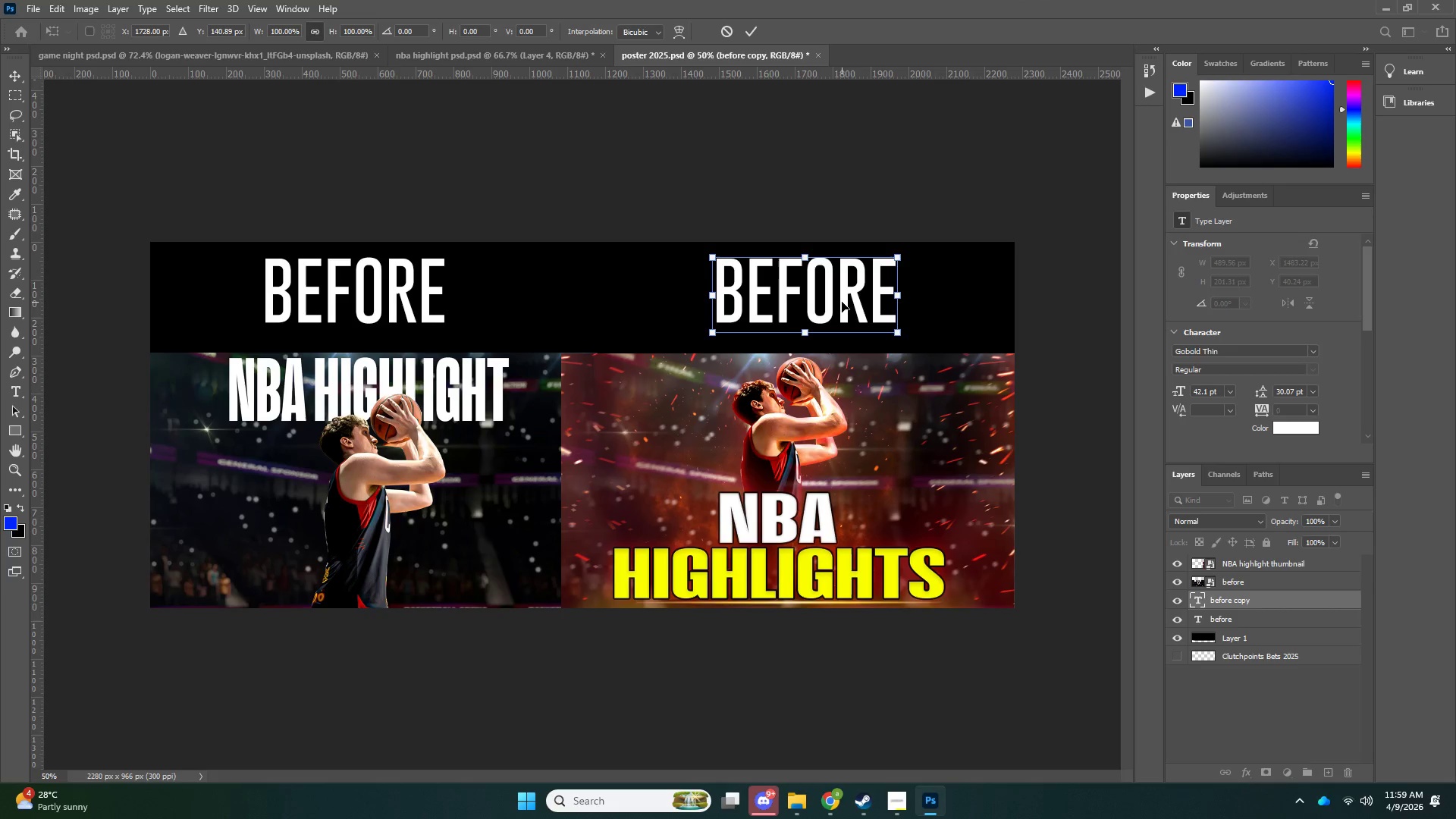 
key(NumpadEnter)
type(tafter)
key(NumpadEnter)
 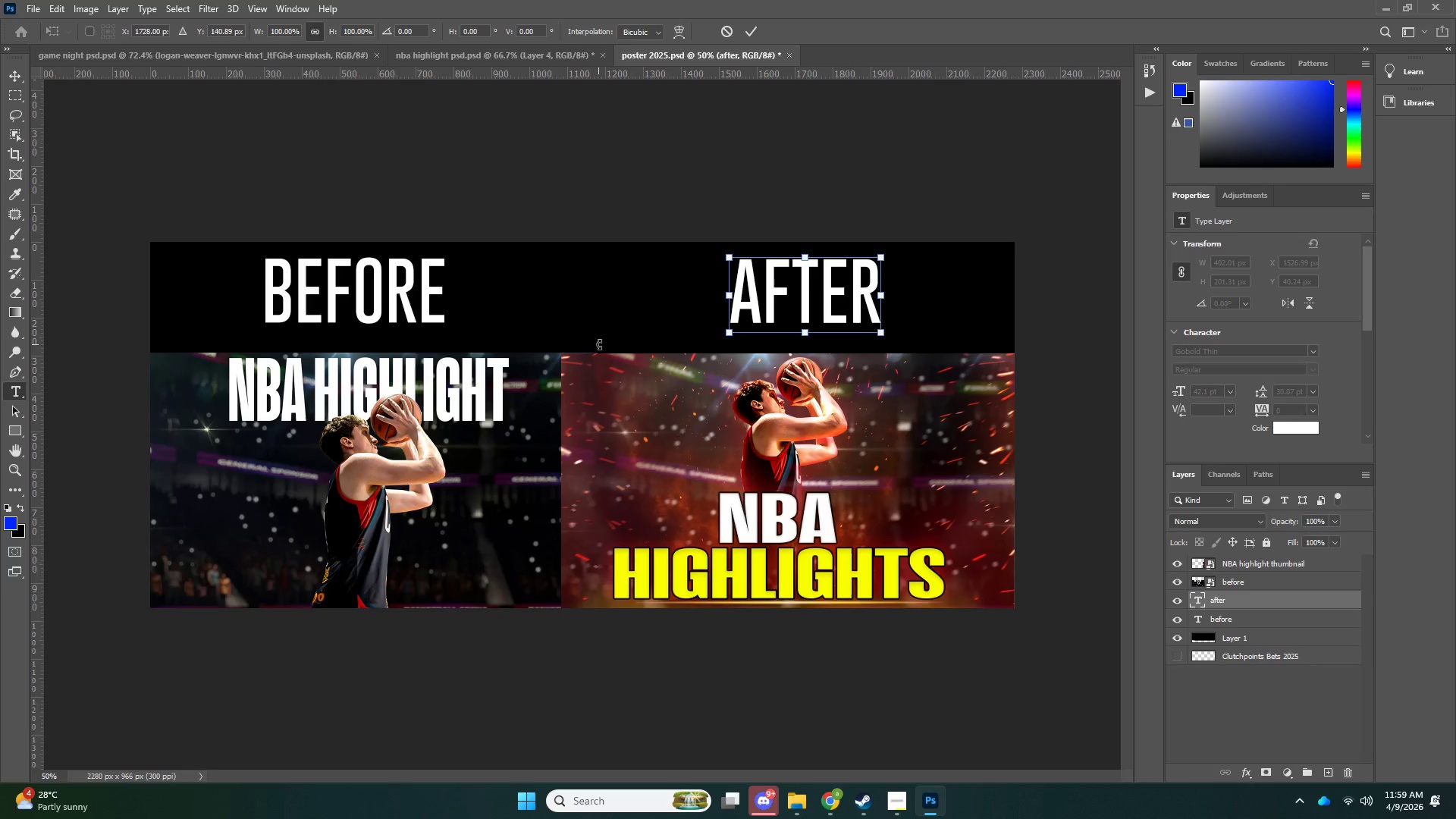 
left_click_drag(start_coordinate=[890, 316], to_coordinate=[592, 326])
 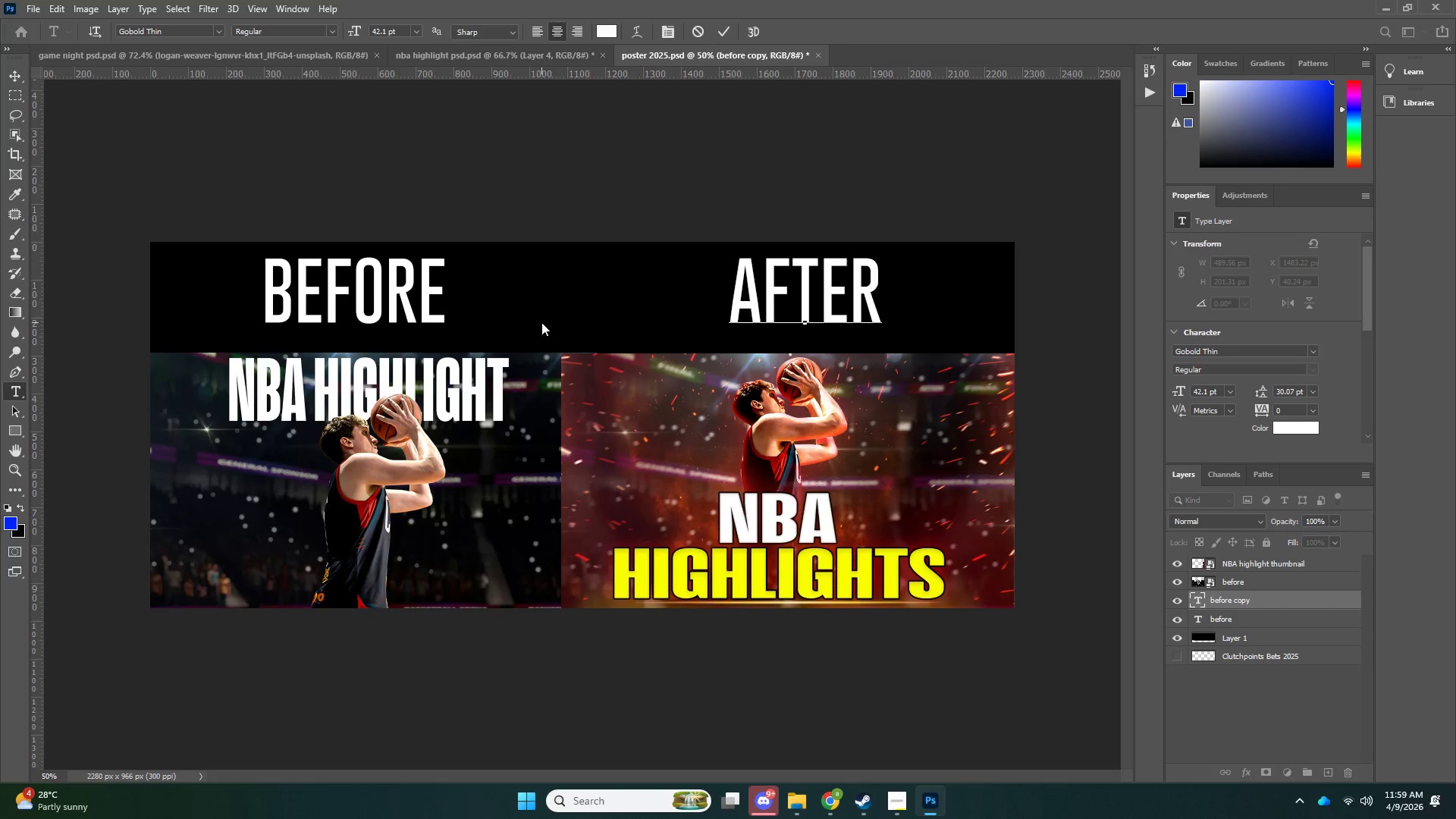 
key(Control+ControlLeft)
 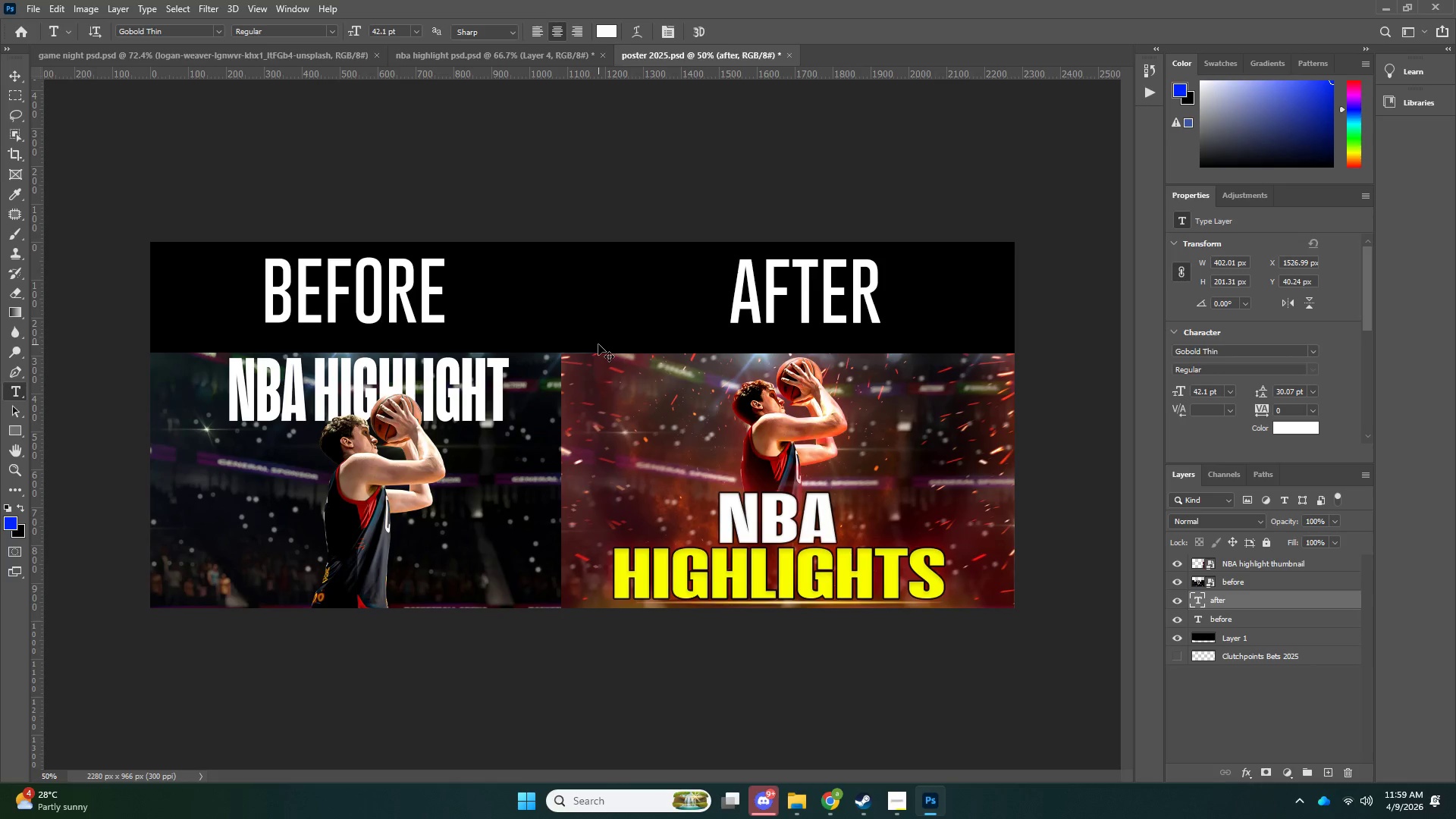 
key(Control+T)
 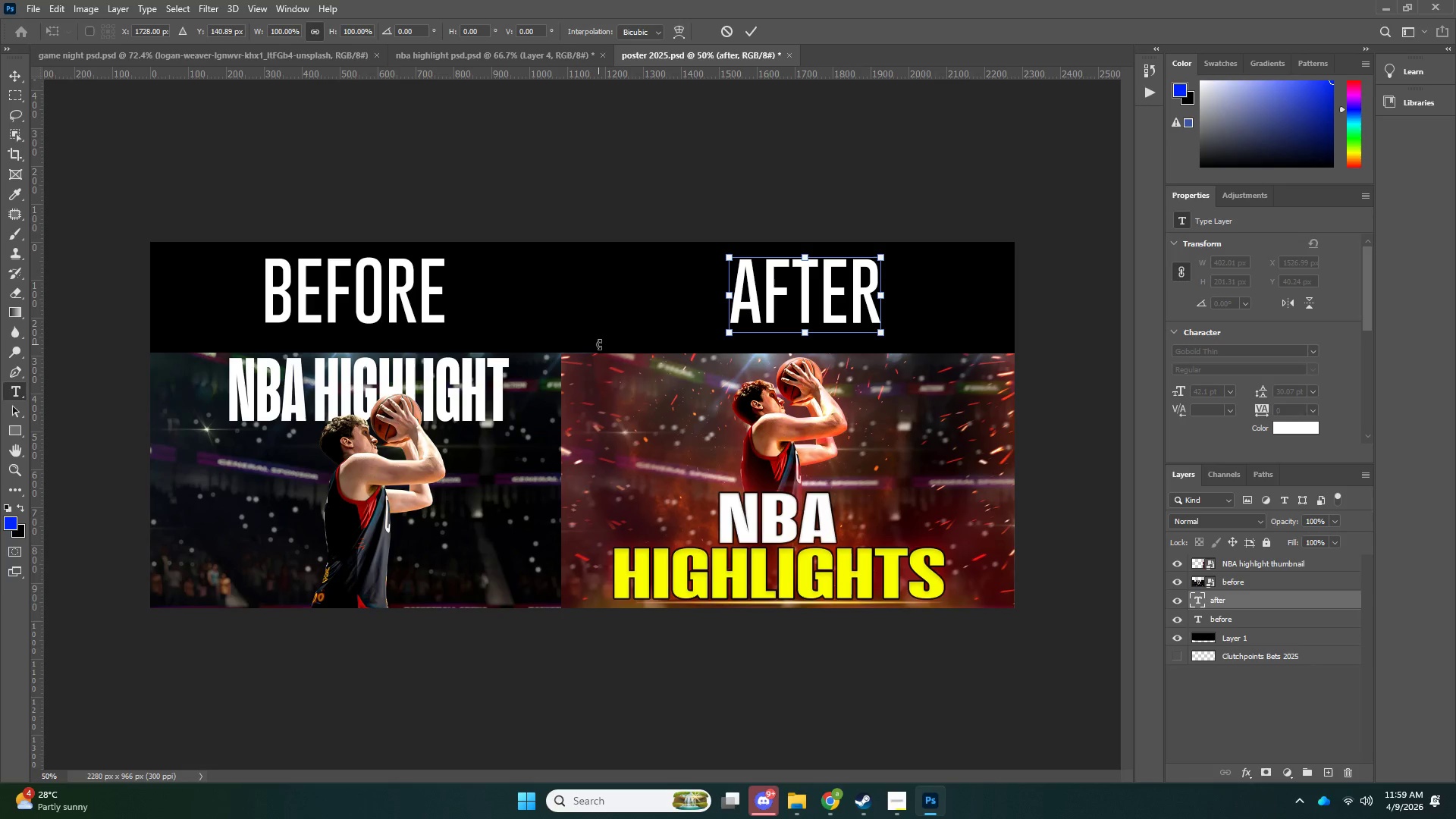 
key(ArrowDown)
 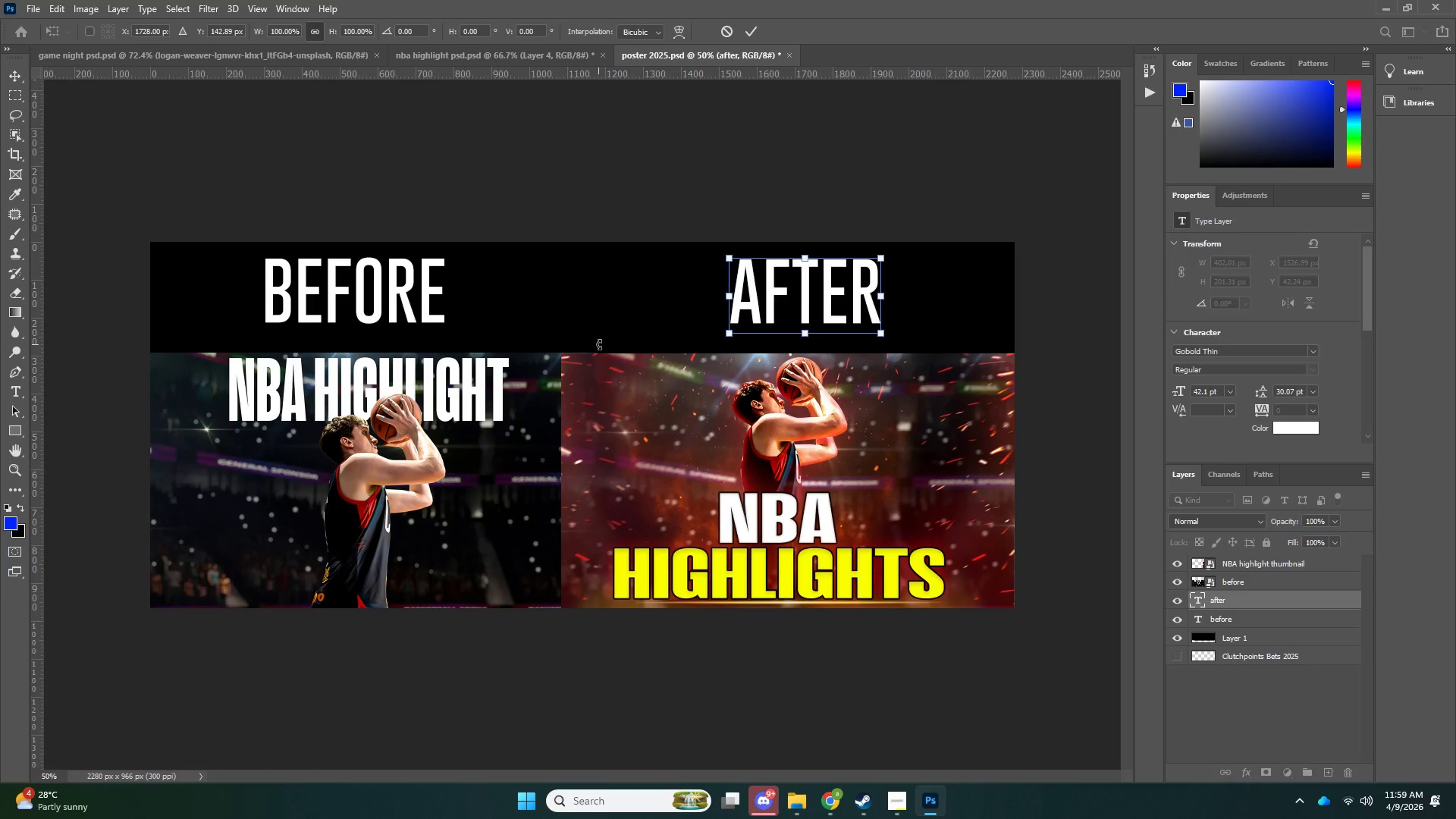 
key(NumpadEnter)
 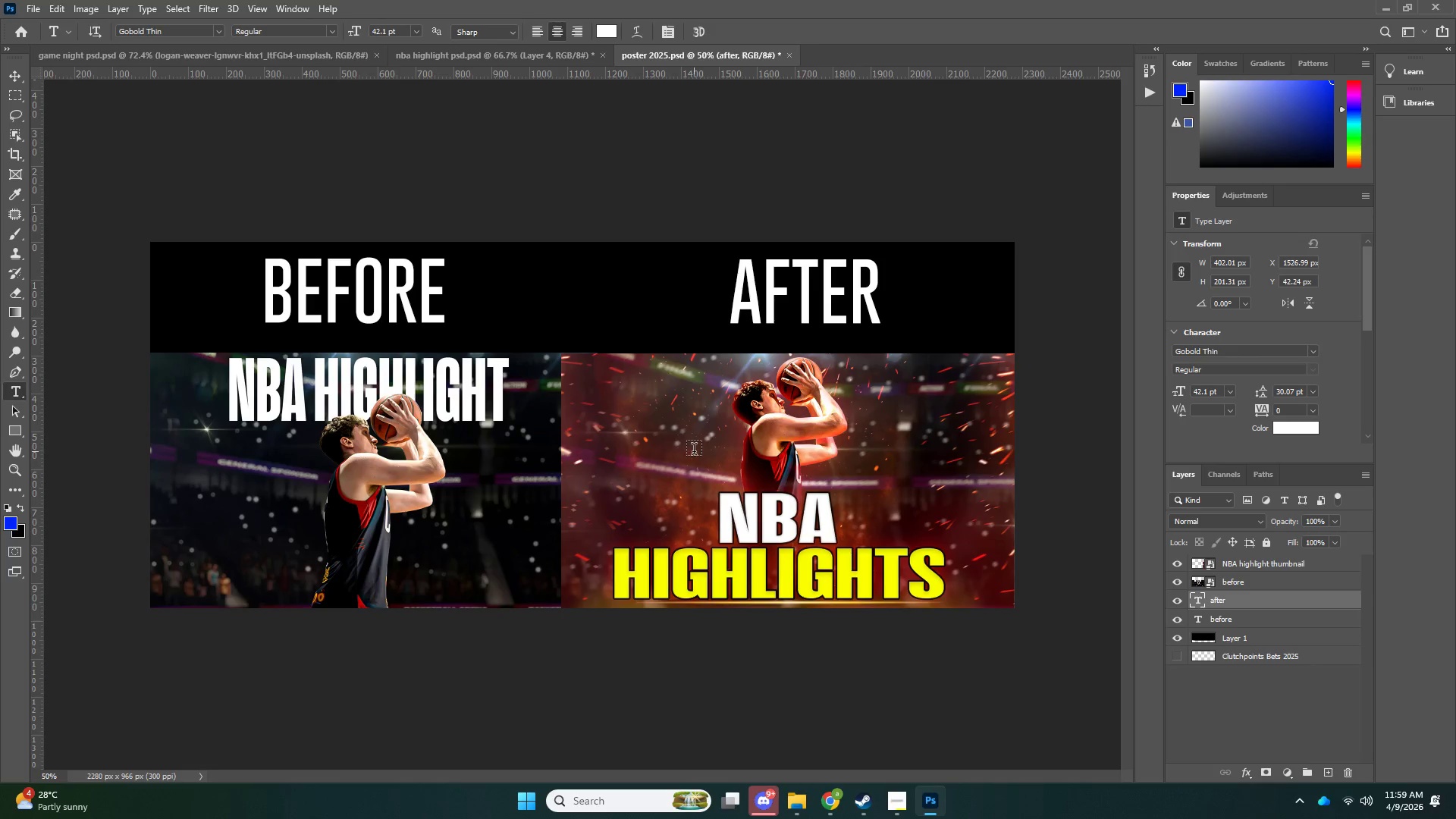 
key(Z)
 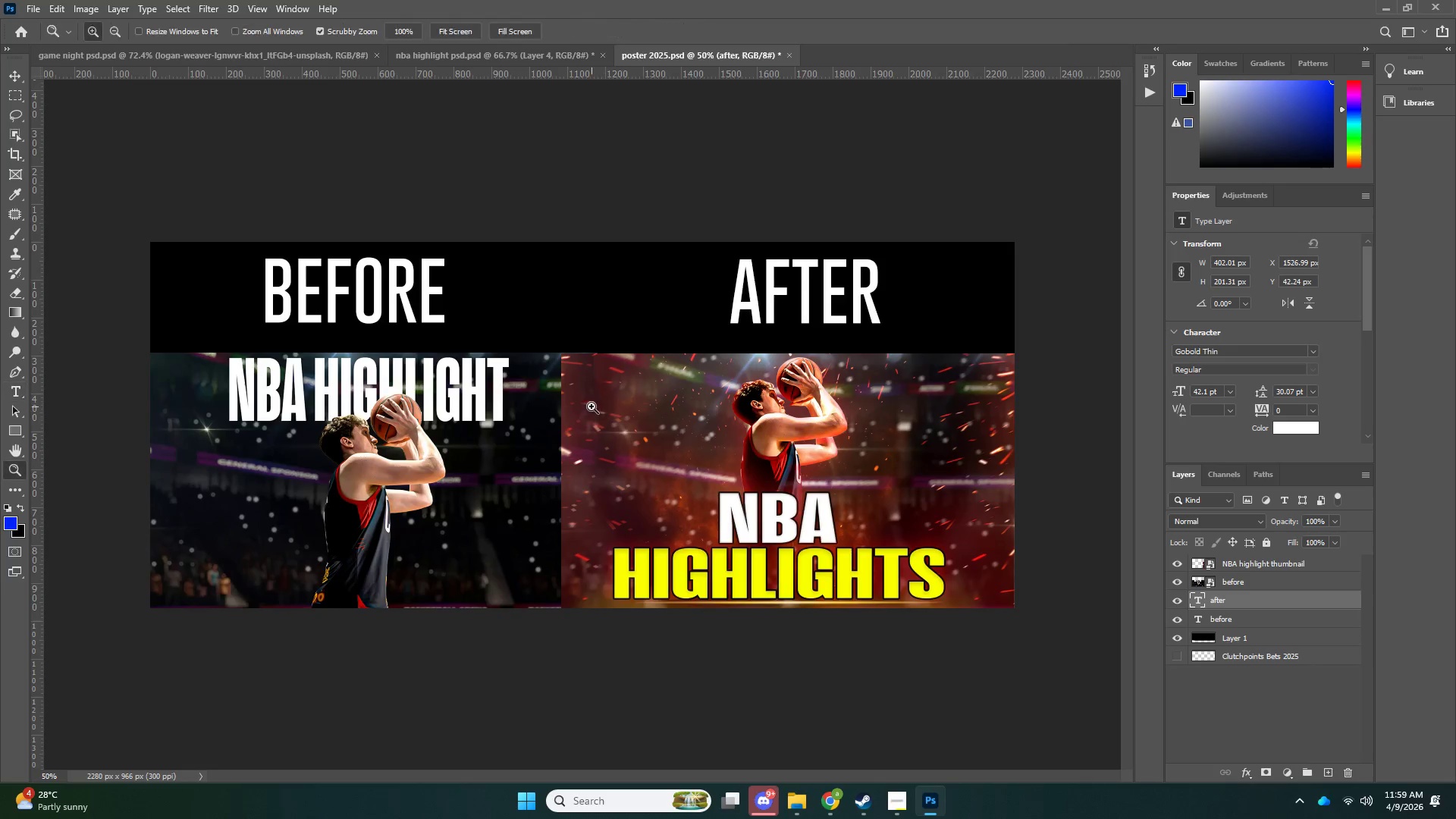 
left_click_drag(start_coordinate=[589, 406], to_coordinate=[542, 413])
 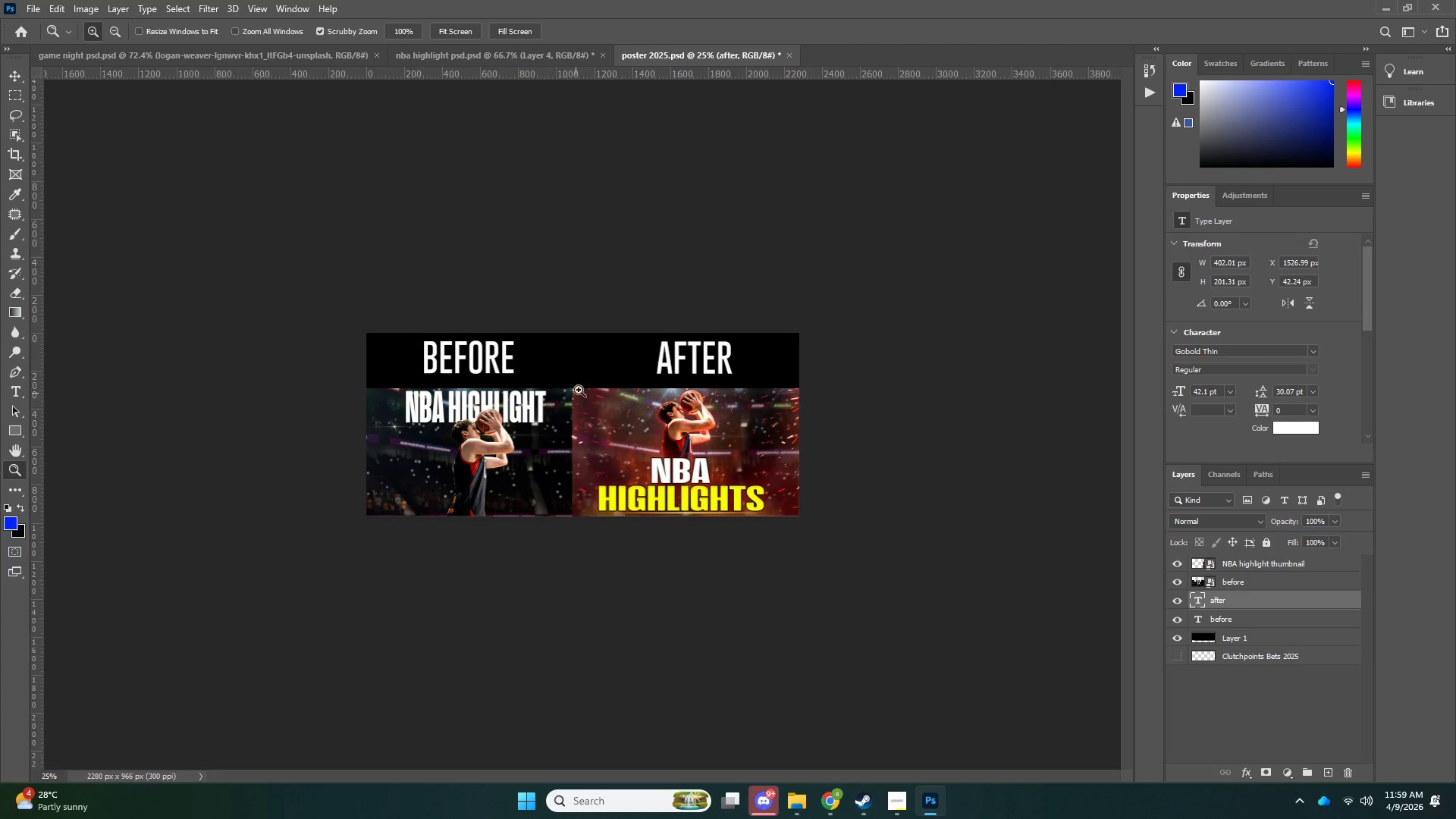 
left_click_drag(start_coordinate=[591, 381], to_coordinate=[637, 380])
 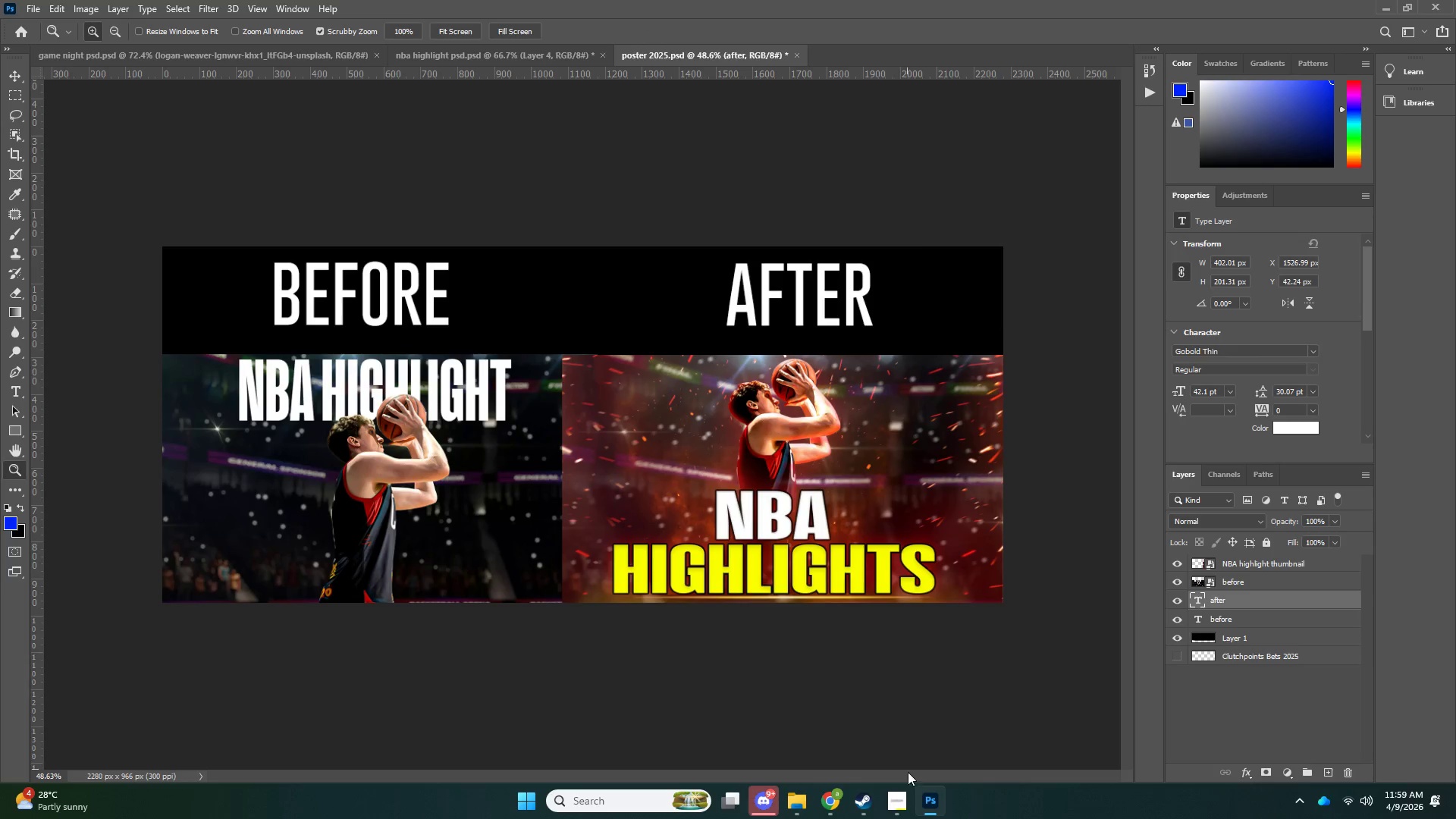 
left_click([905, 786])